 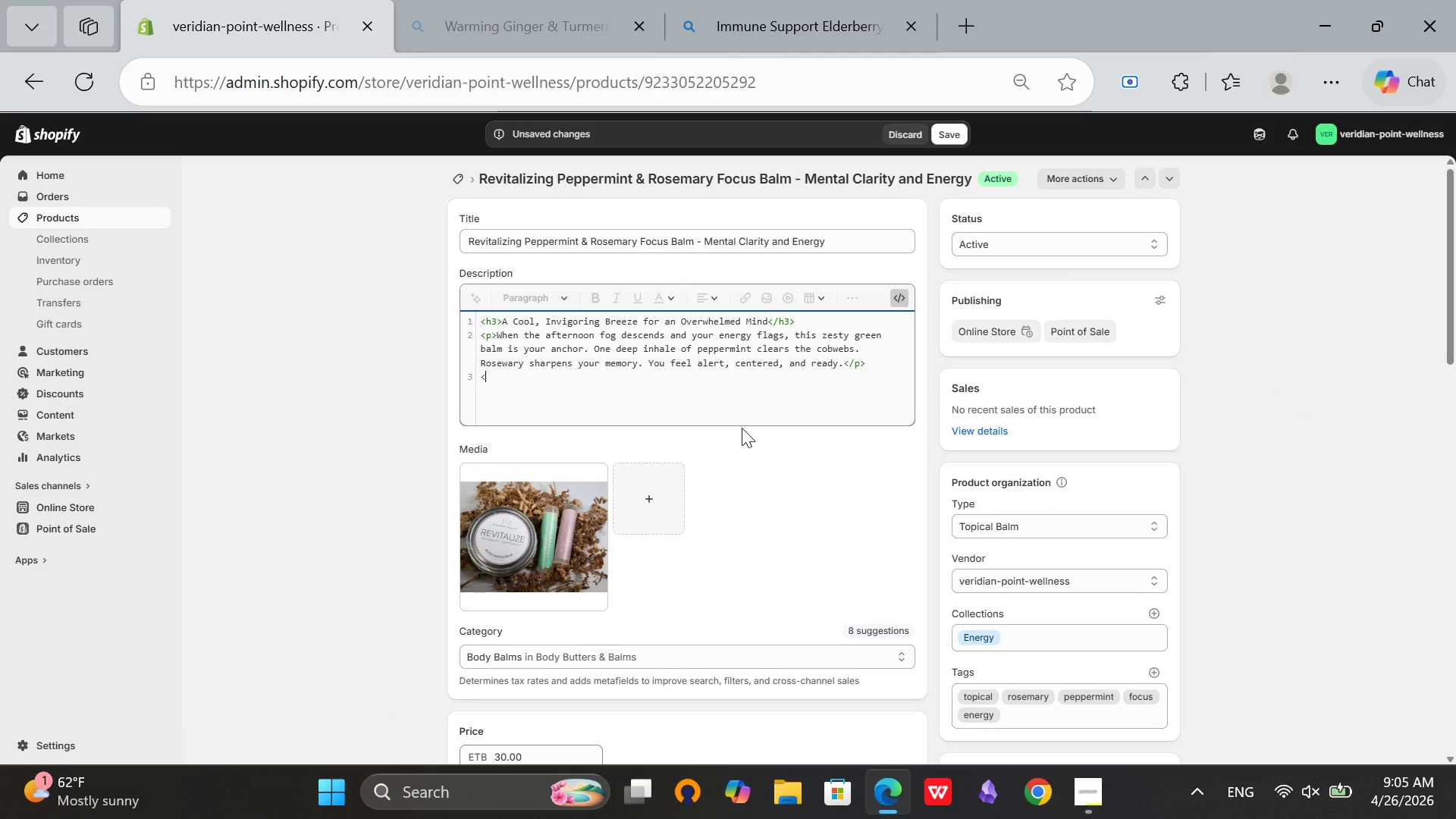 
key(Shift+Comma)
 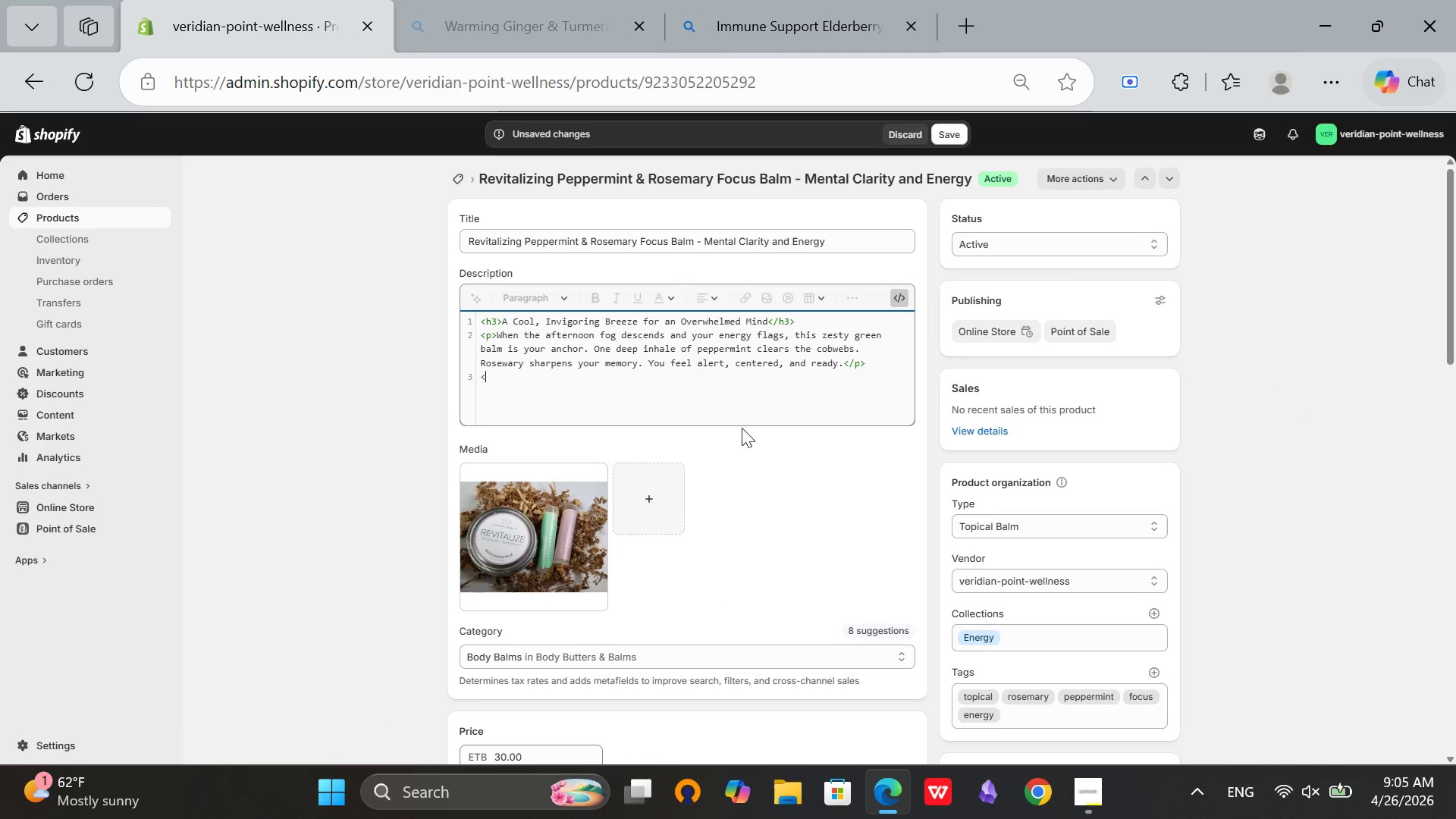 
key(P)
 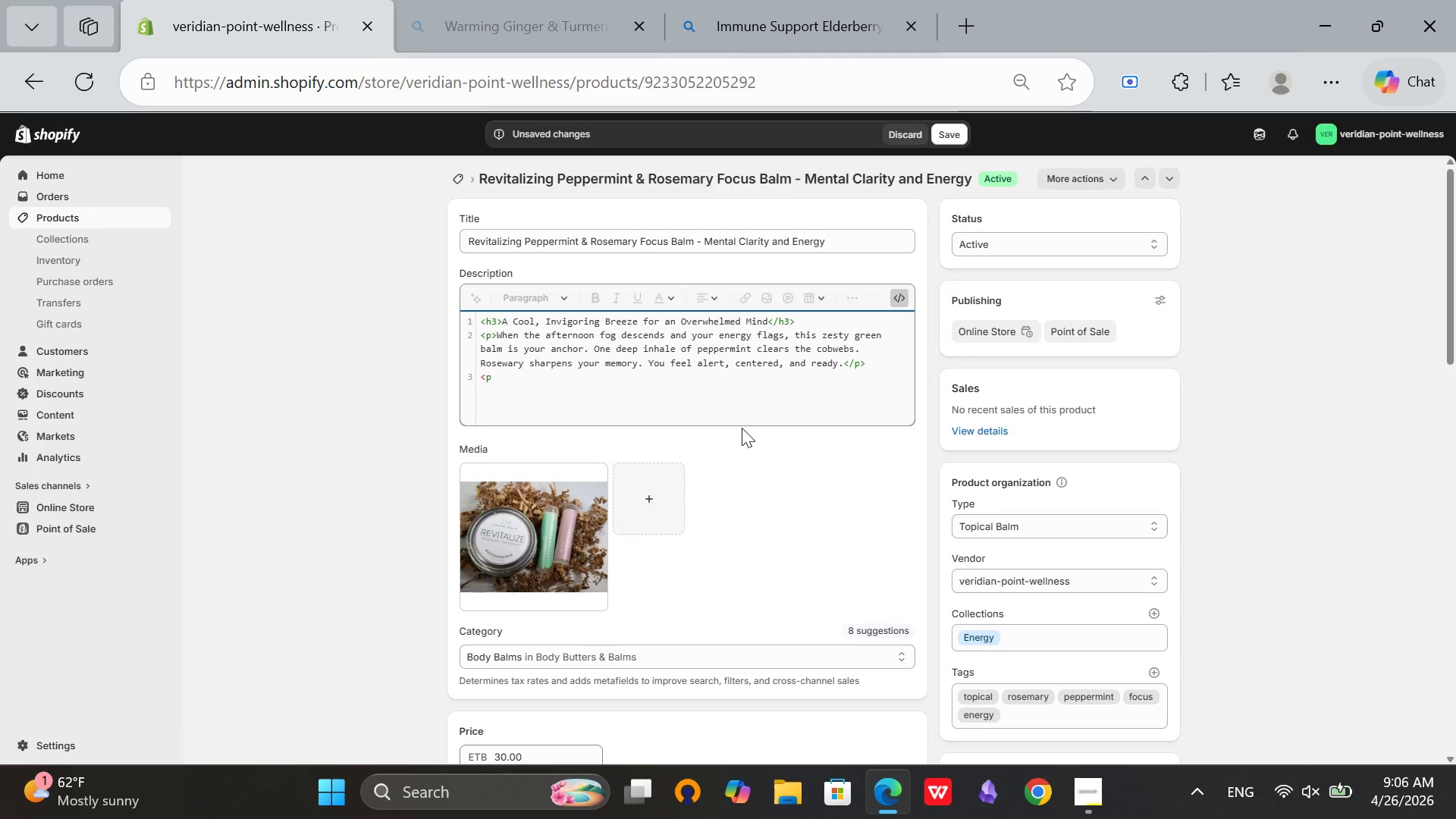 
type(>)
key(Backspace)
key(Backspace)
type(h3>Senosry Experience<h3>)
 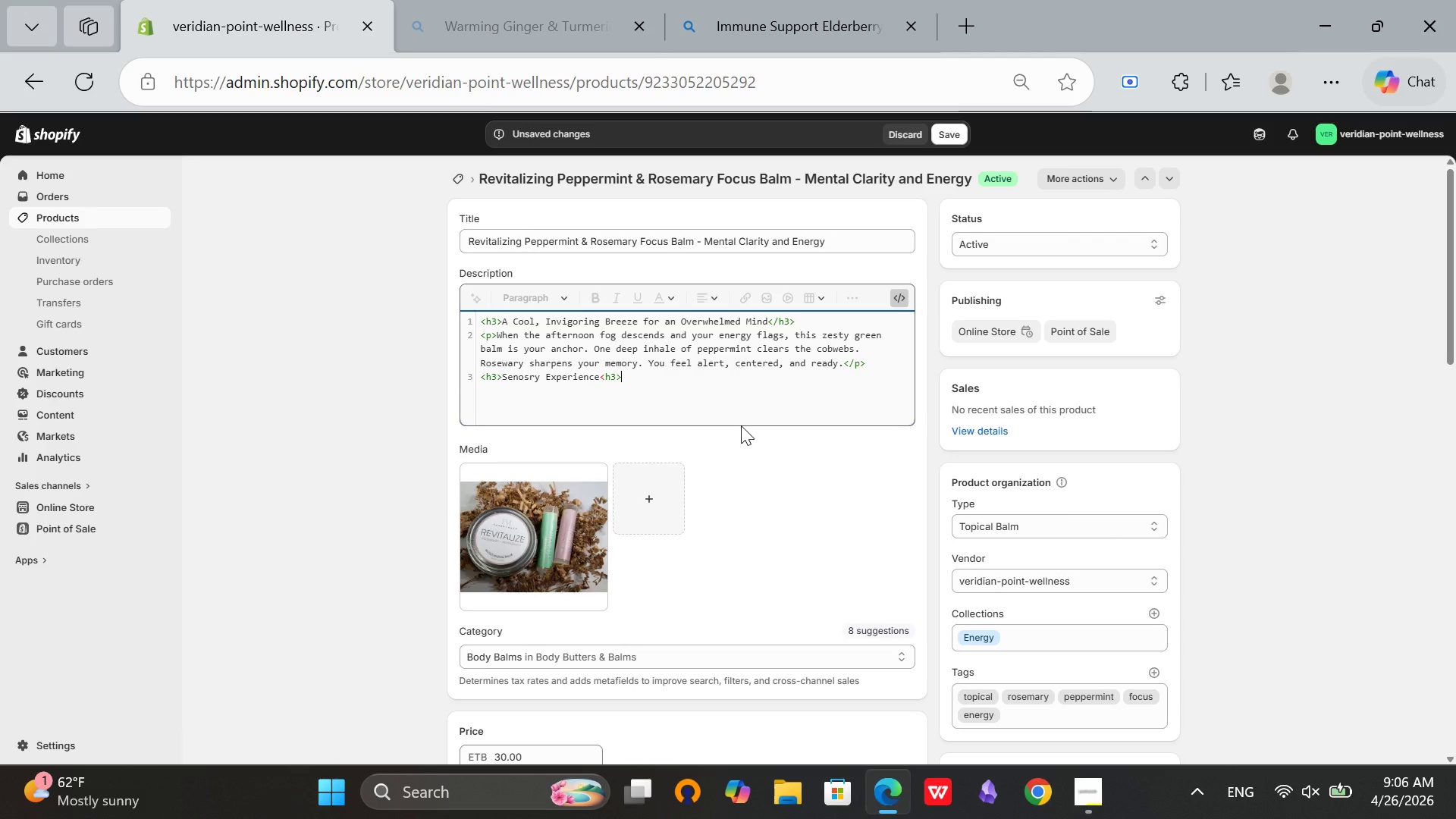 
key(ArrowLeft)
 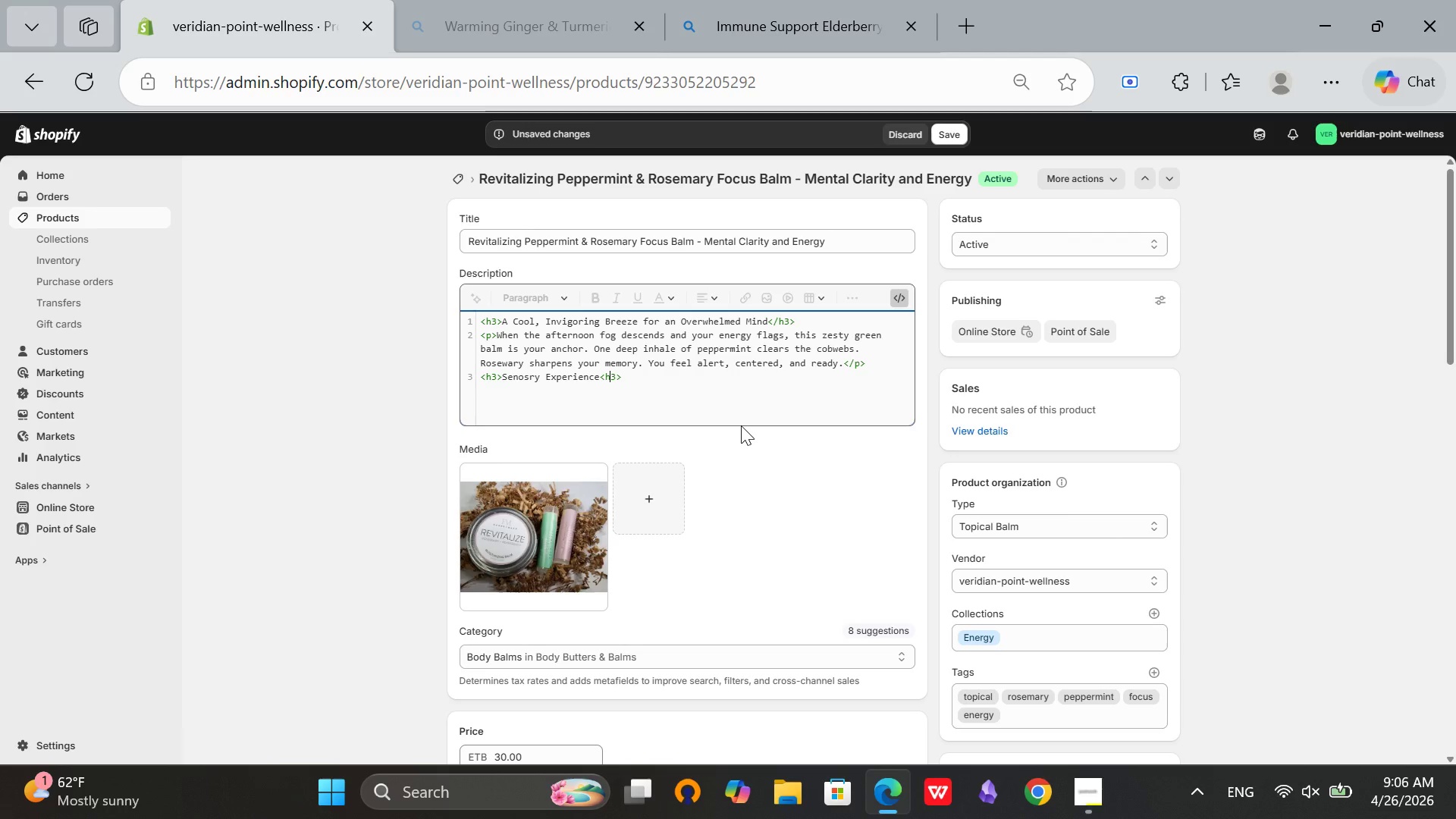 
key(ArrowLeft)
 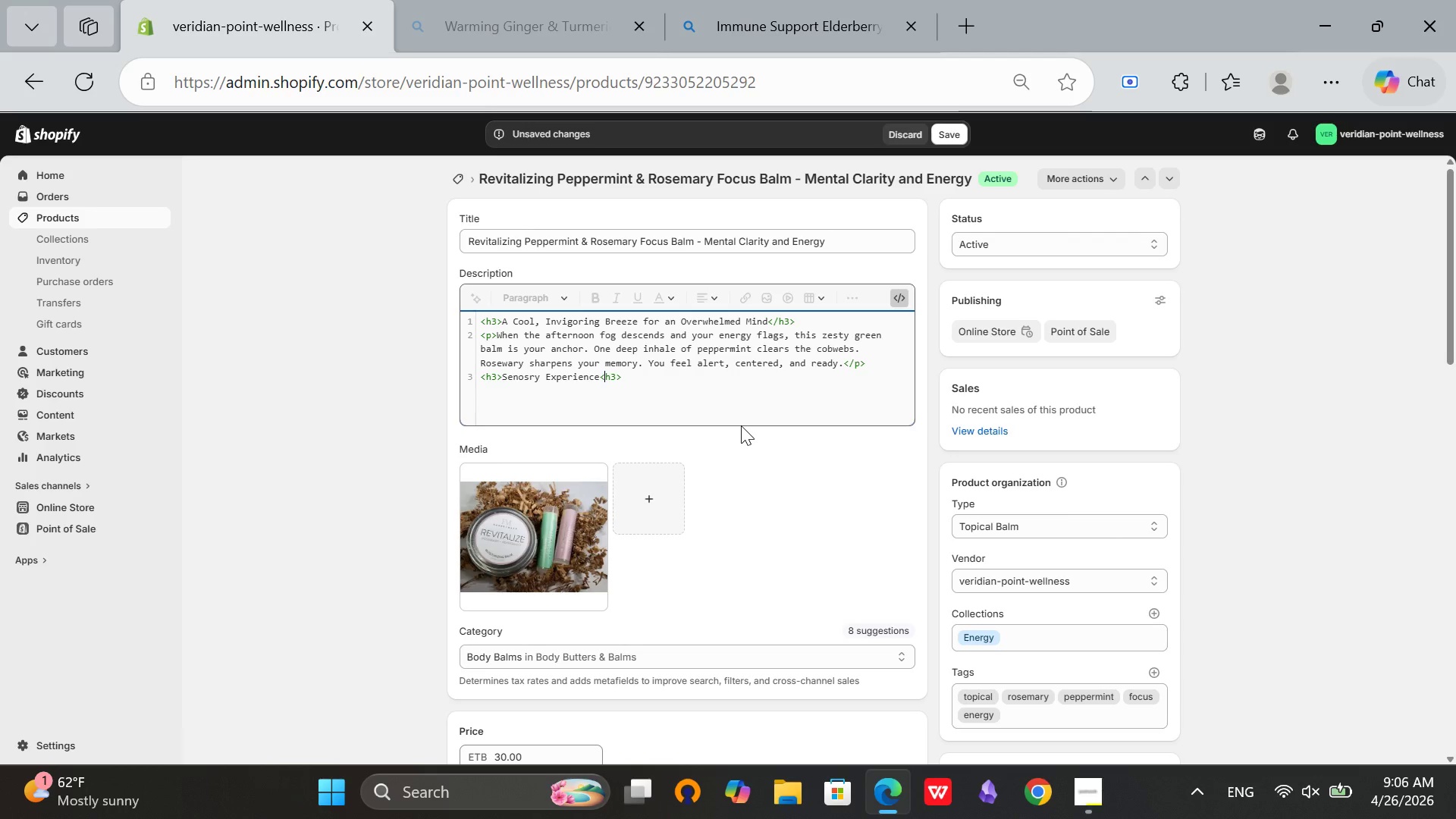 
key(ArrowLeft)
 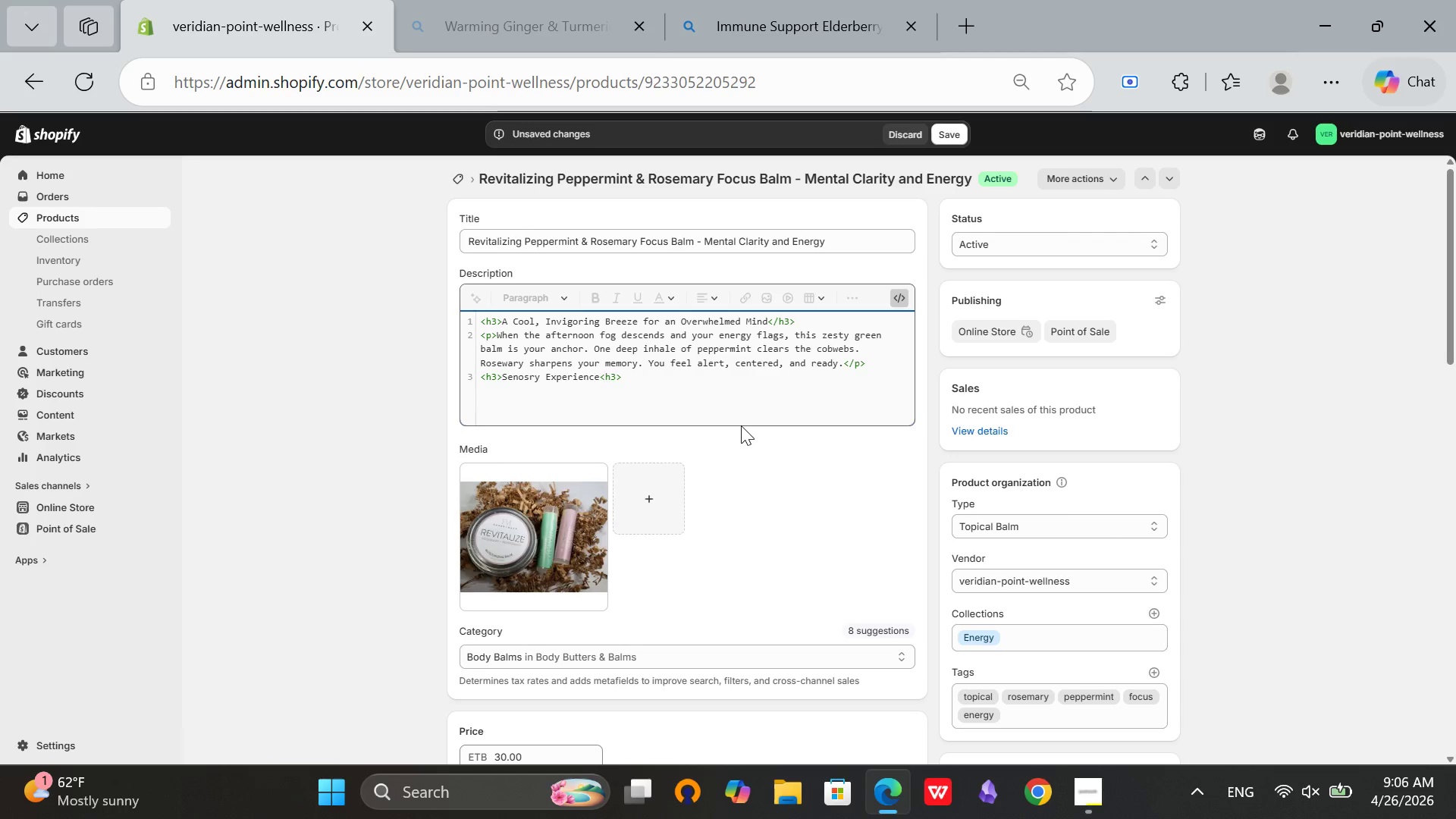 
key(Slash)
 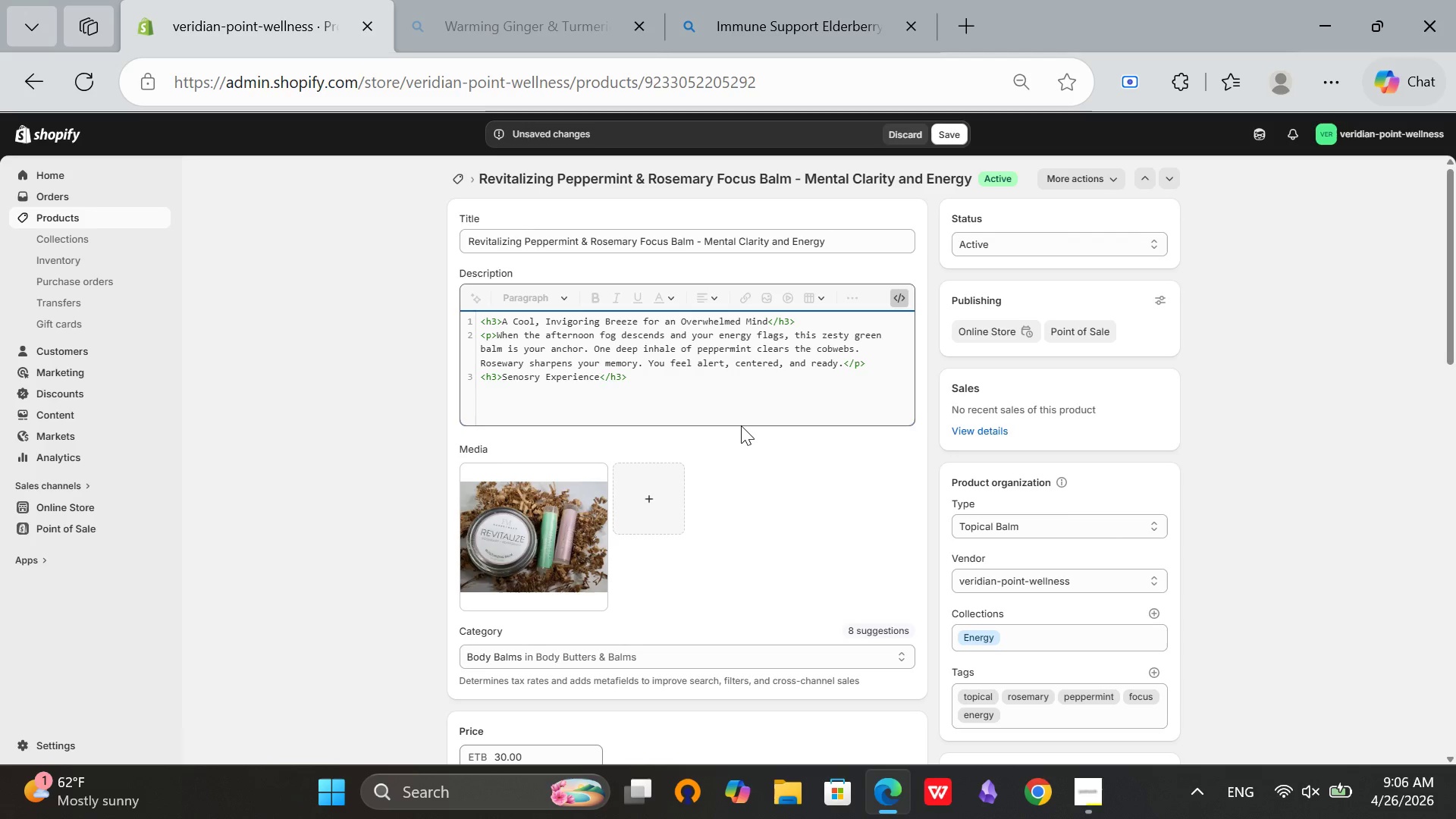 
key(ArrowRight)
 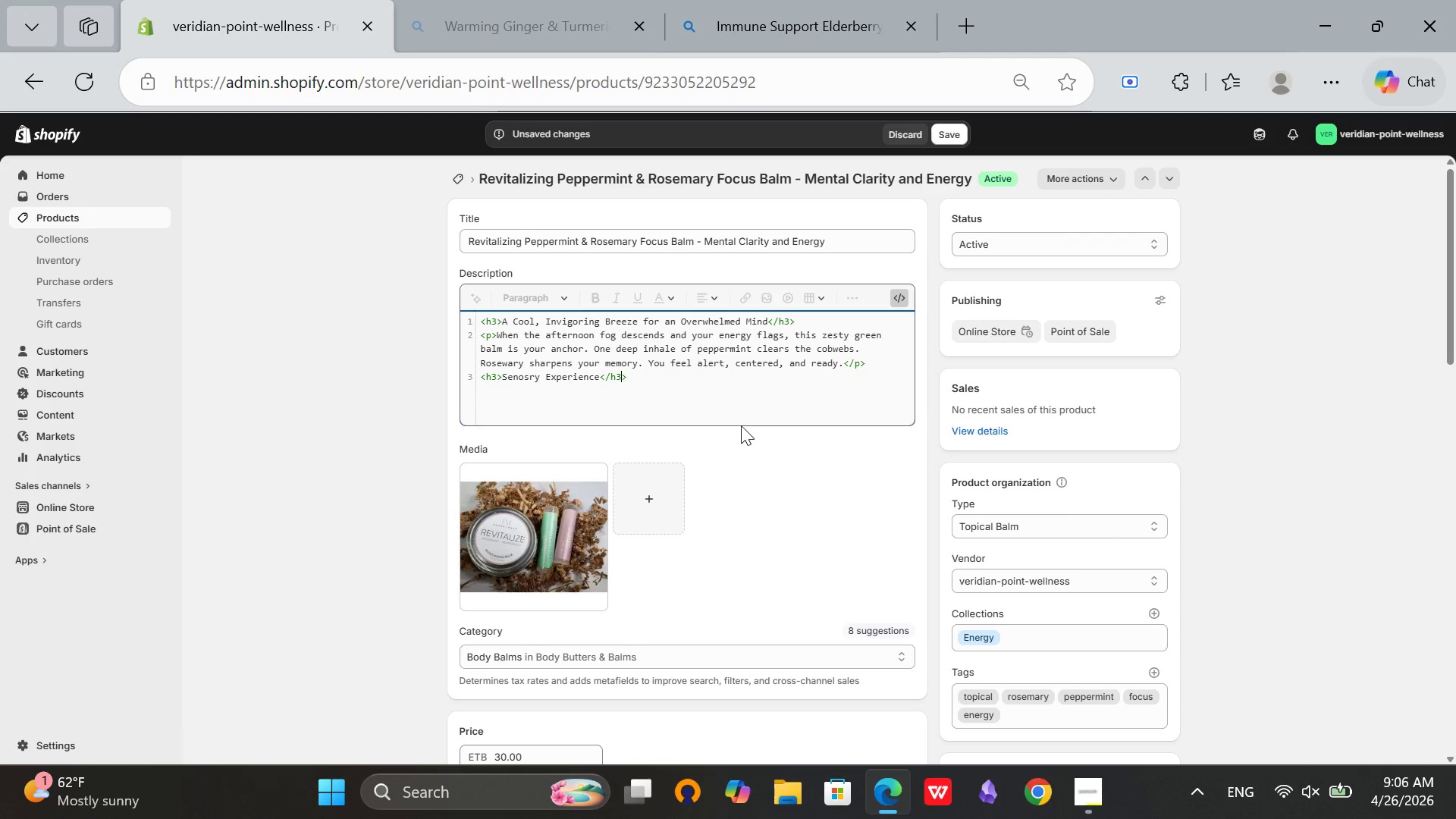 
key(ArrowRight)
 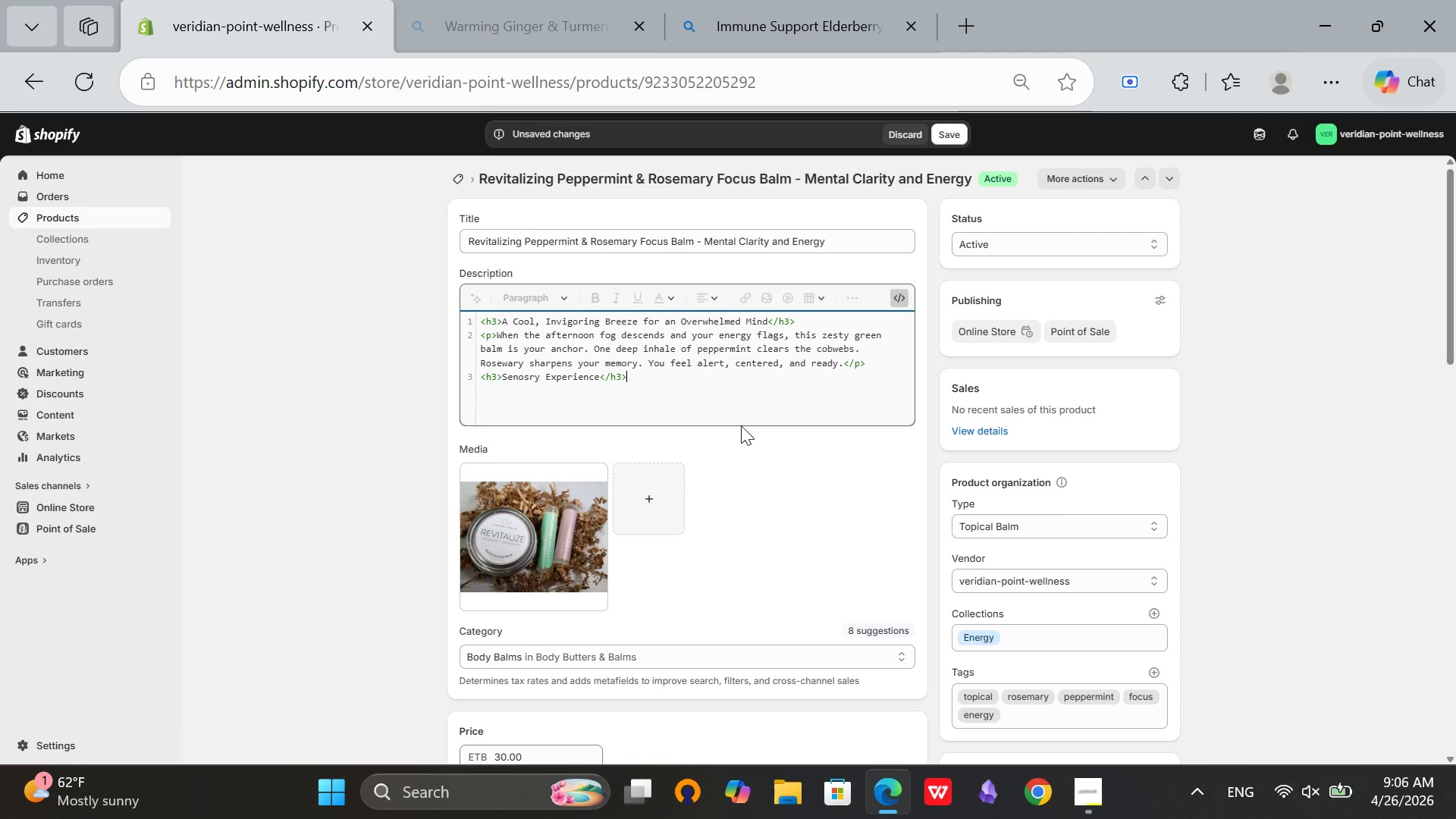 
key(ArrowRight)
 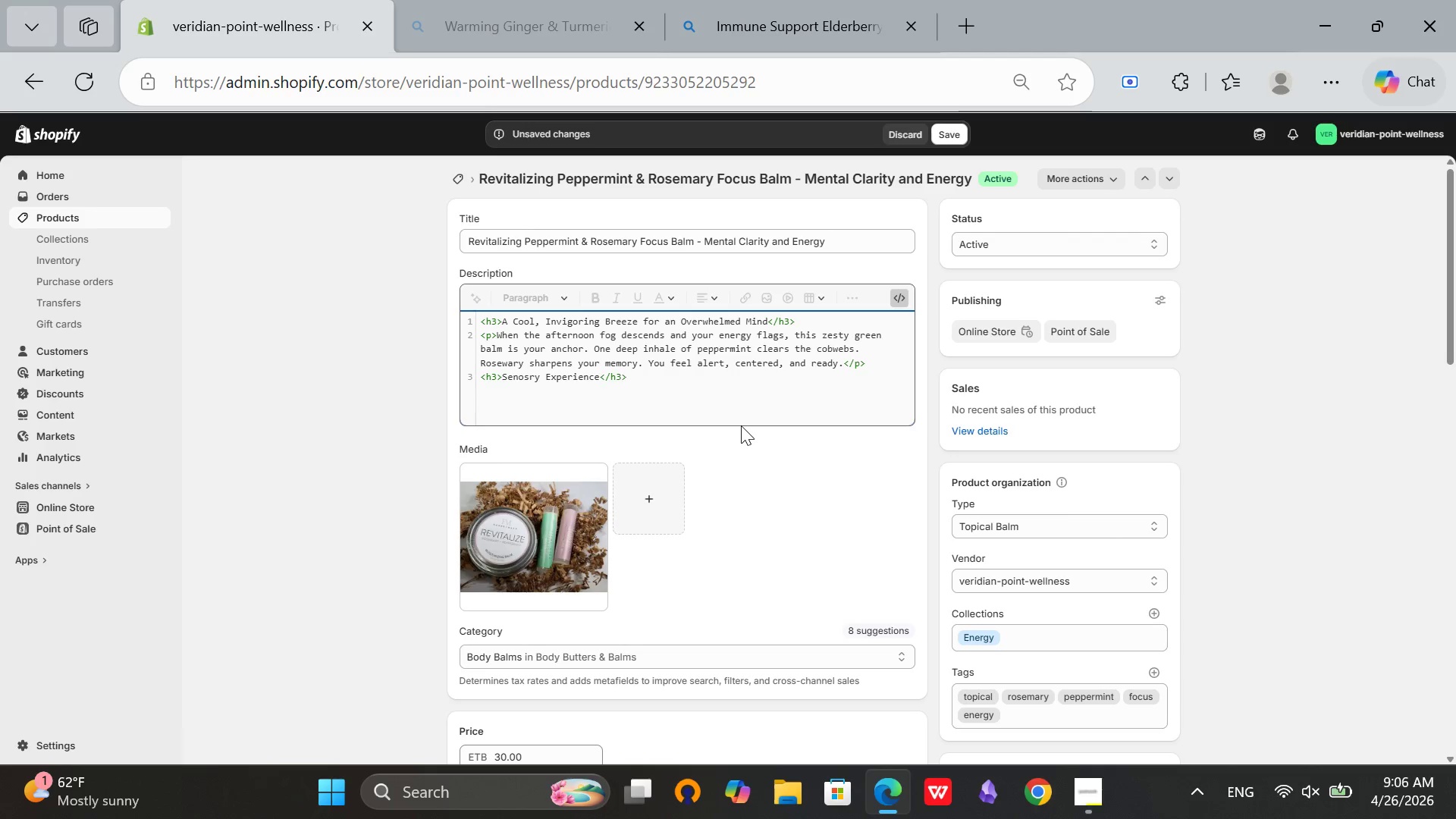 
key(Enter)
 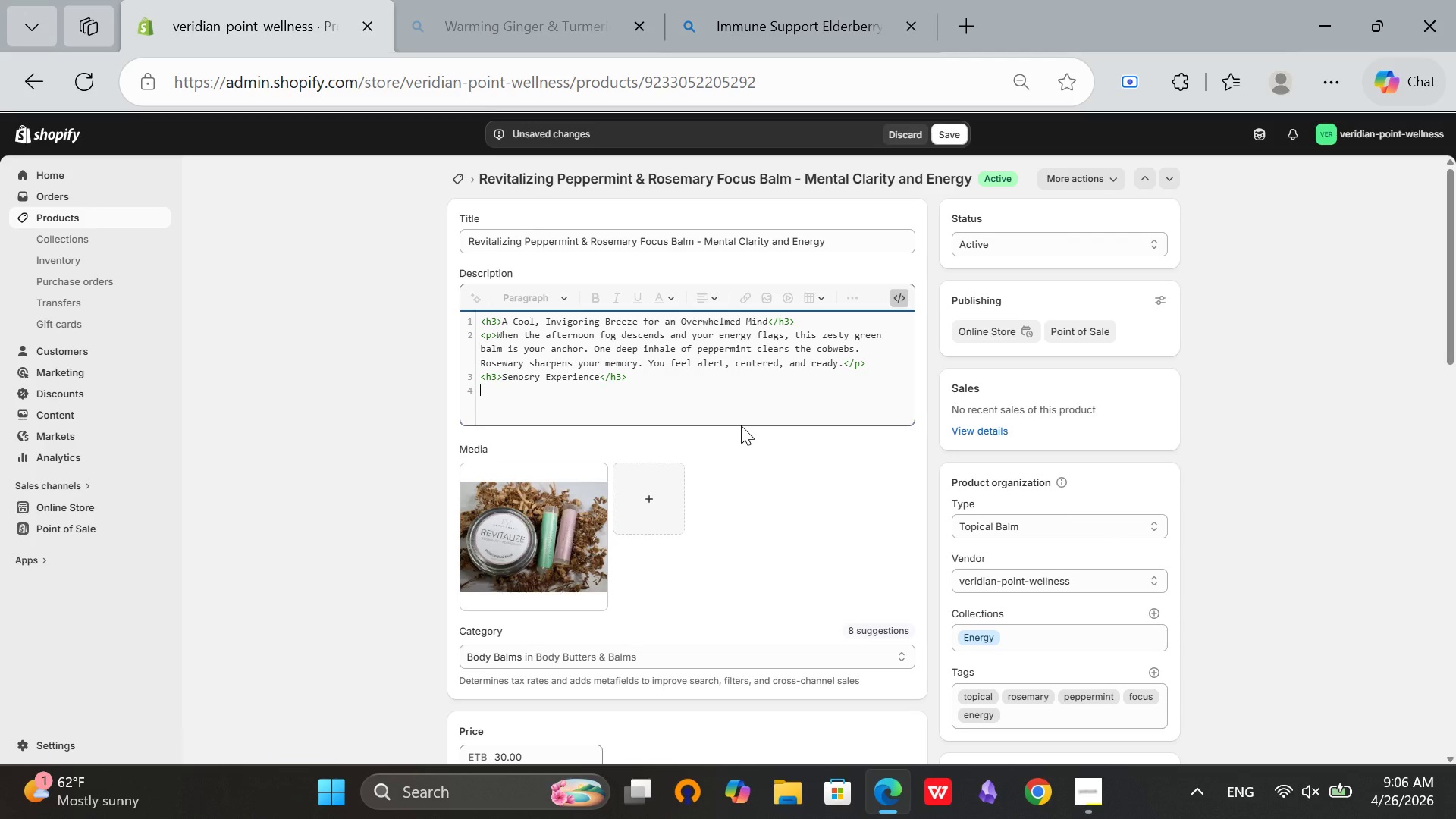 
type(<p>The first sensation is a cool, tingling)
 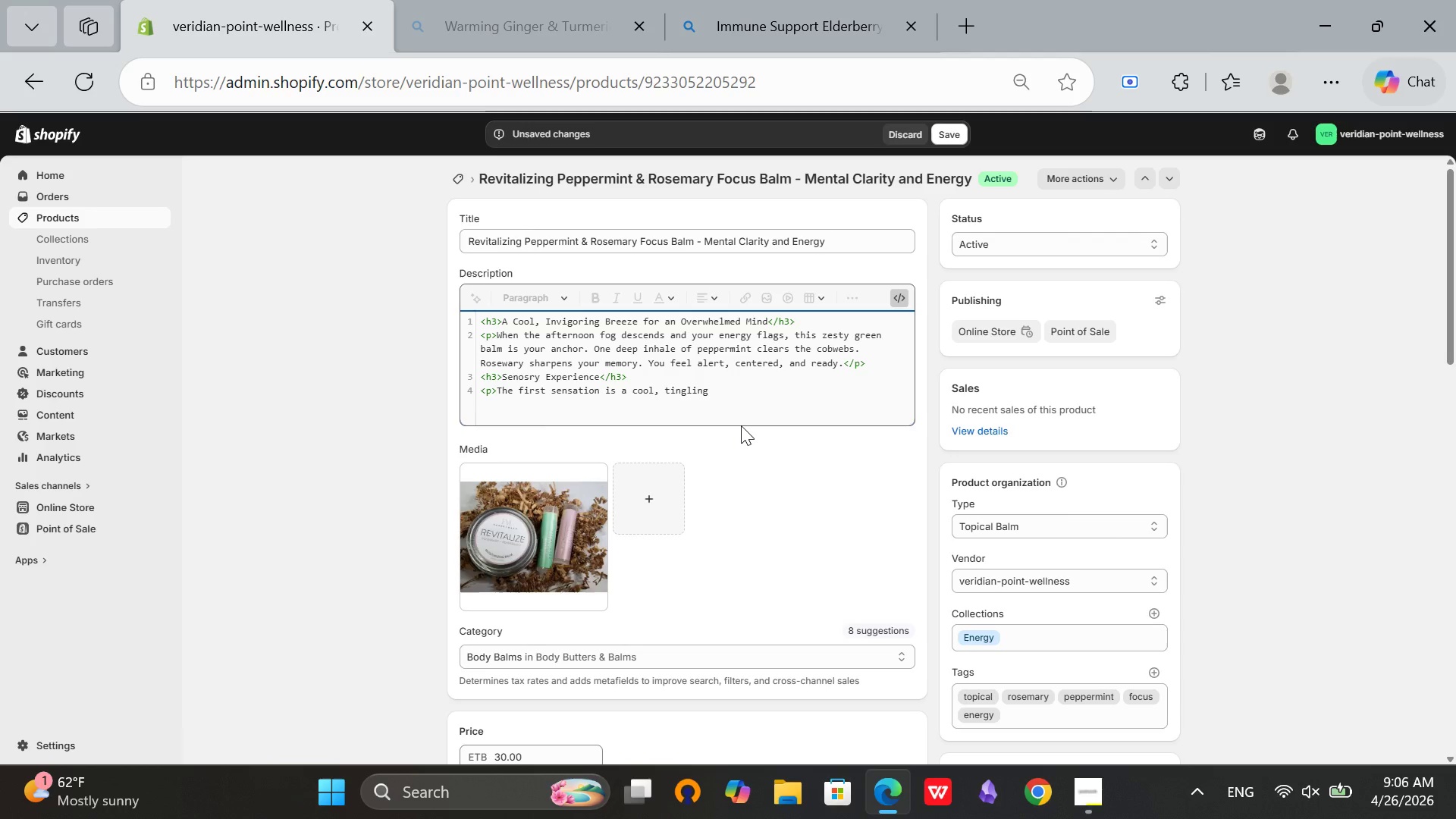 
type( rush s)
key(Backspace)
type(across your temples. The)
 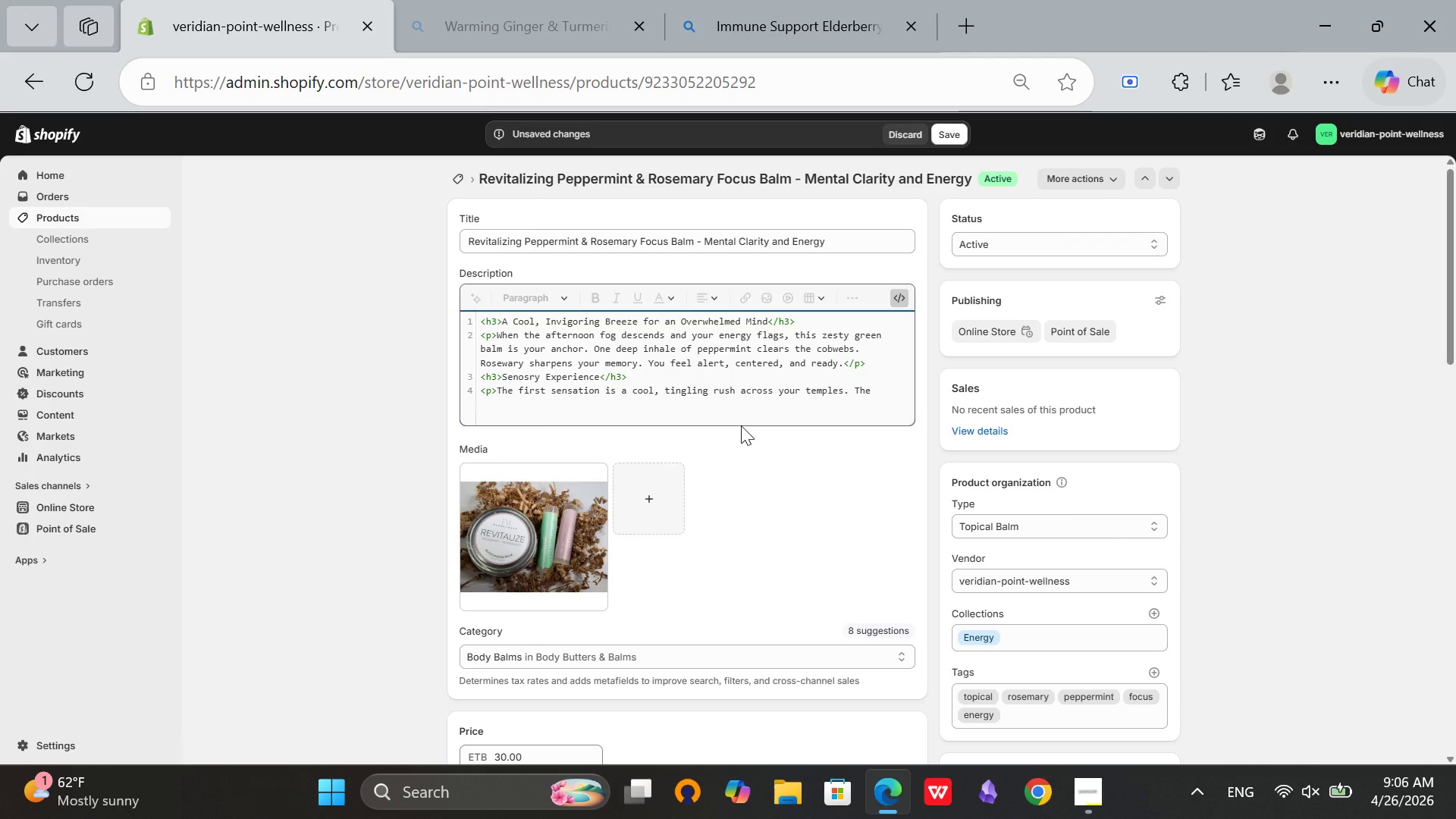 
wait(9.56)
 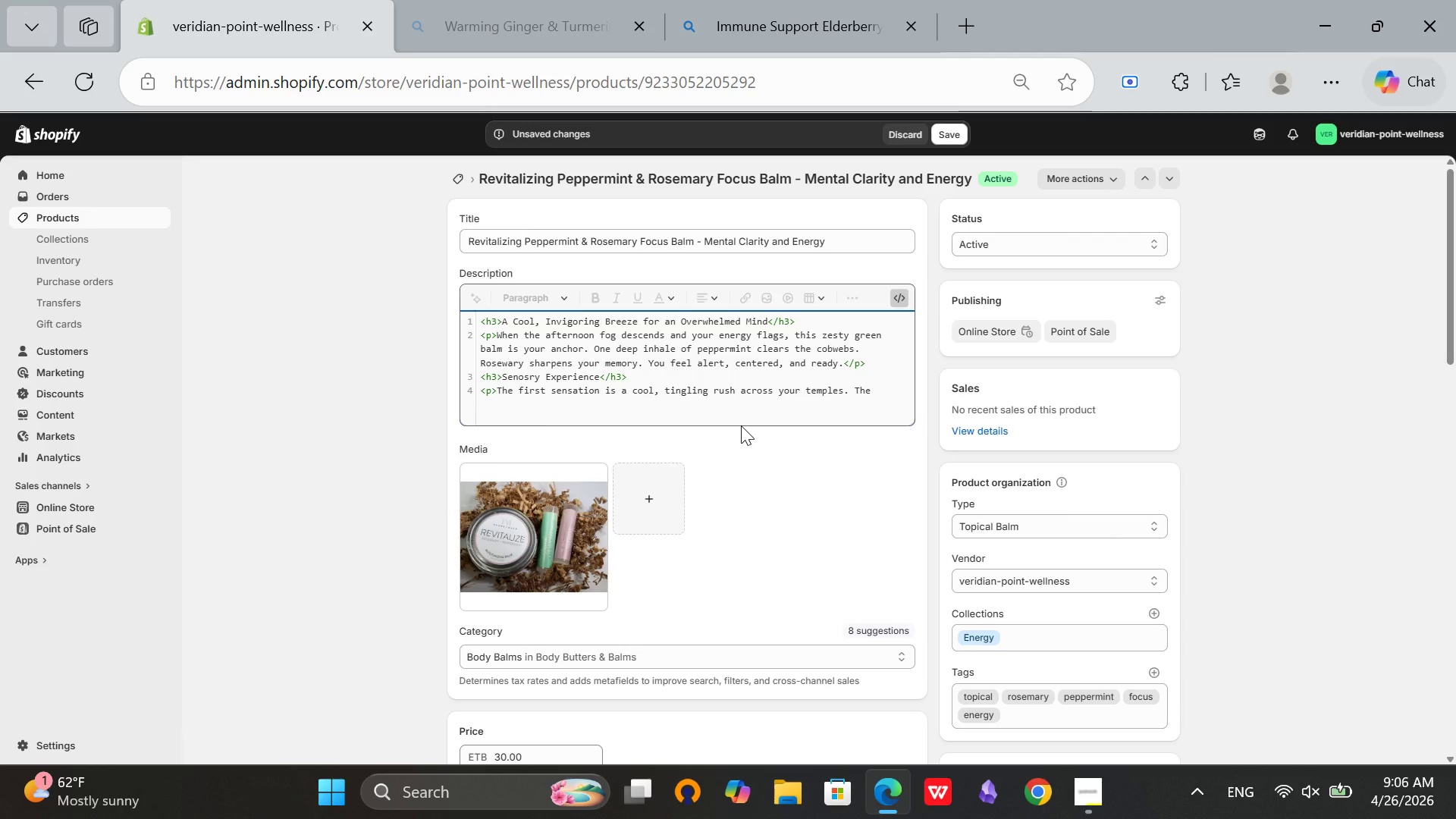 
type( sharp, clean scent of pepermintp awakens your sesn)
key(Backspace)
key(Backspace)
type(nses, while the harbaceous, slightly woody undertone)
 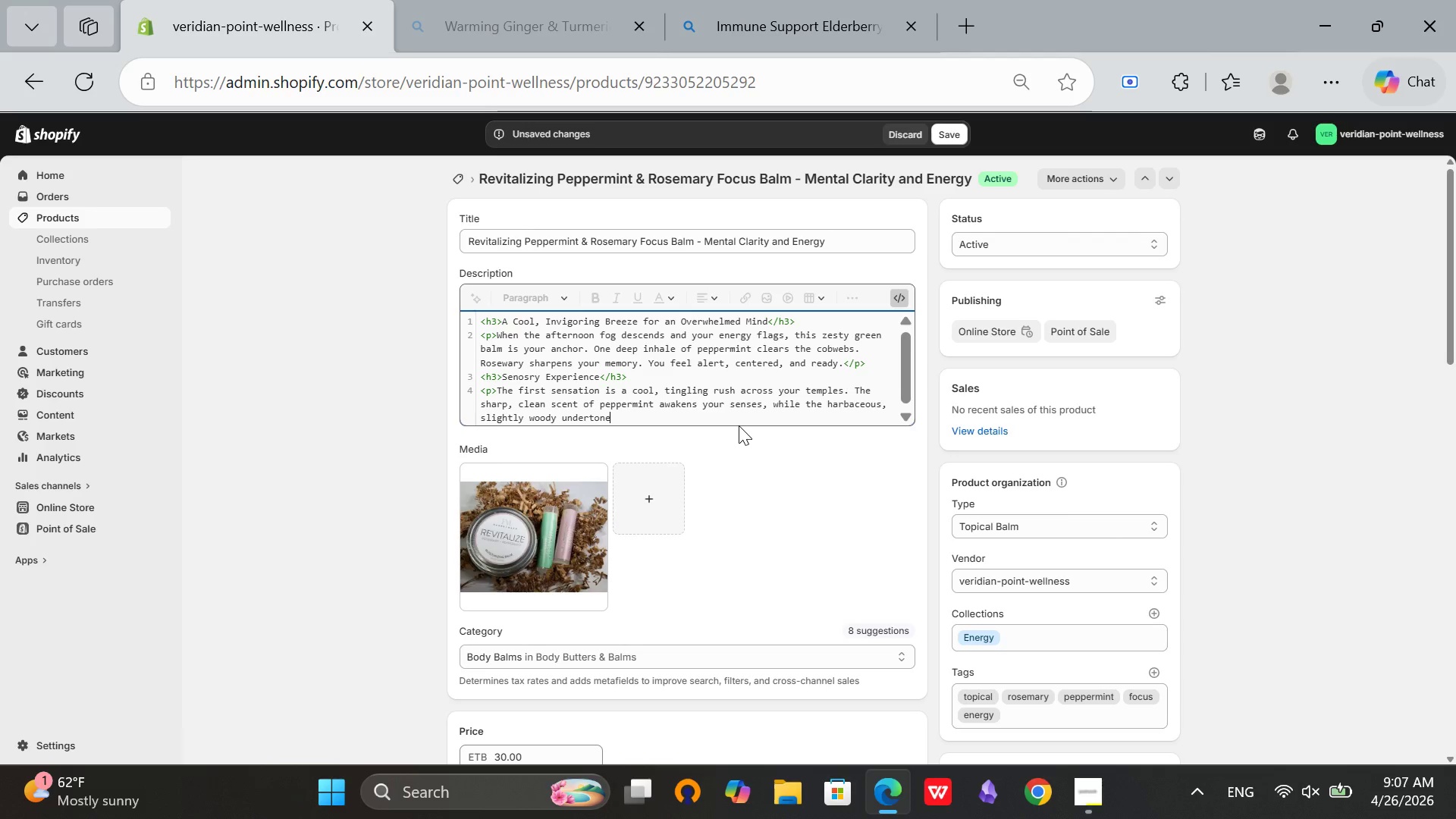 
hold_key(key=ArrowLeft, duration=0.72)
 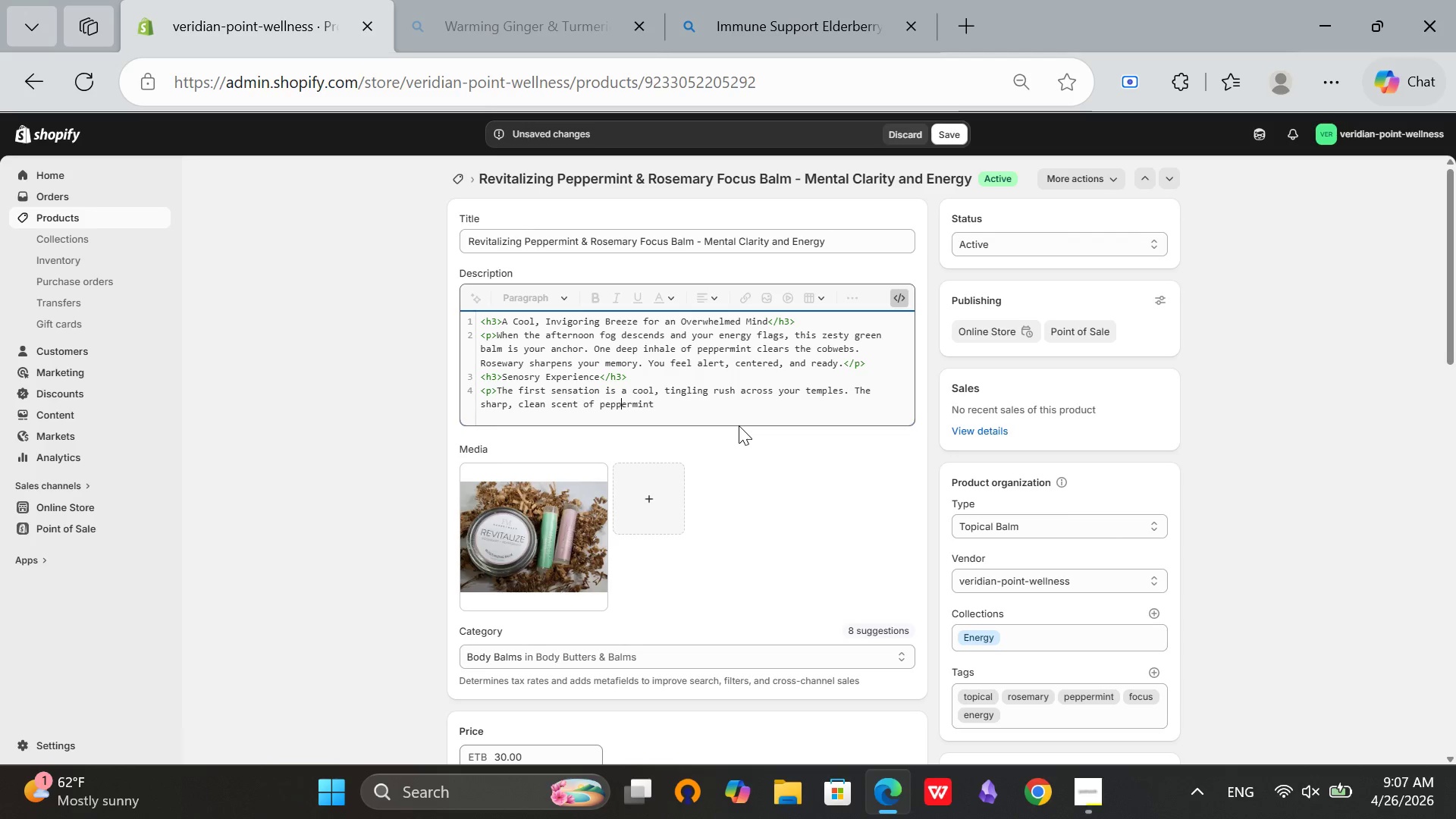 
hold_key(key=ArrowRight, duration=0.69)
 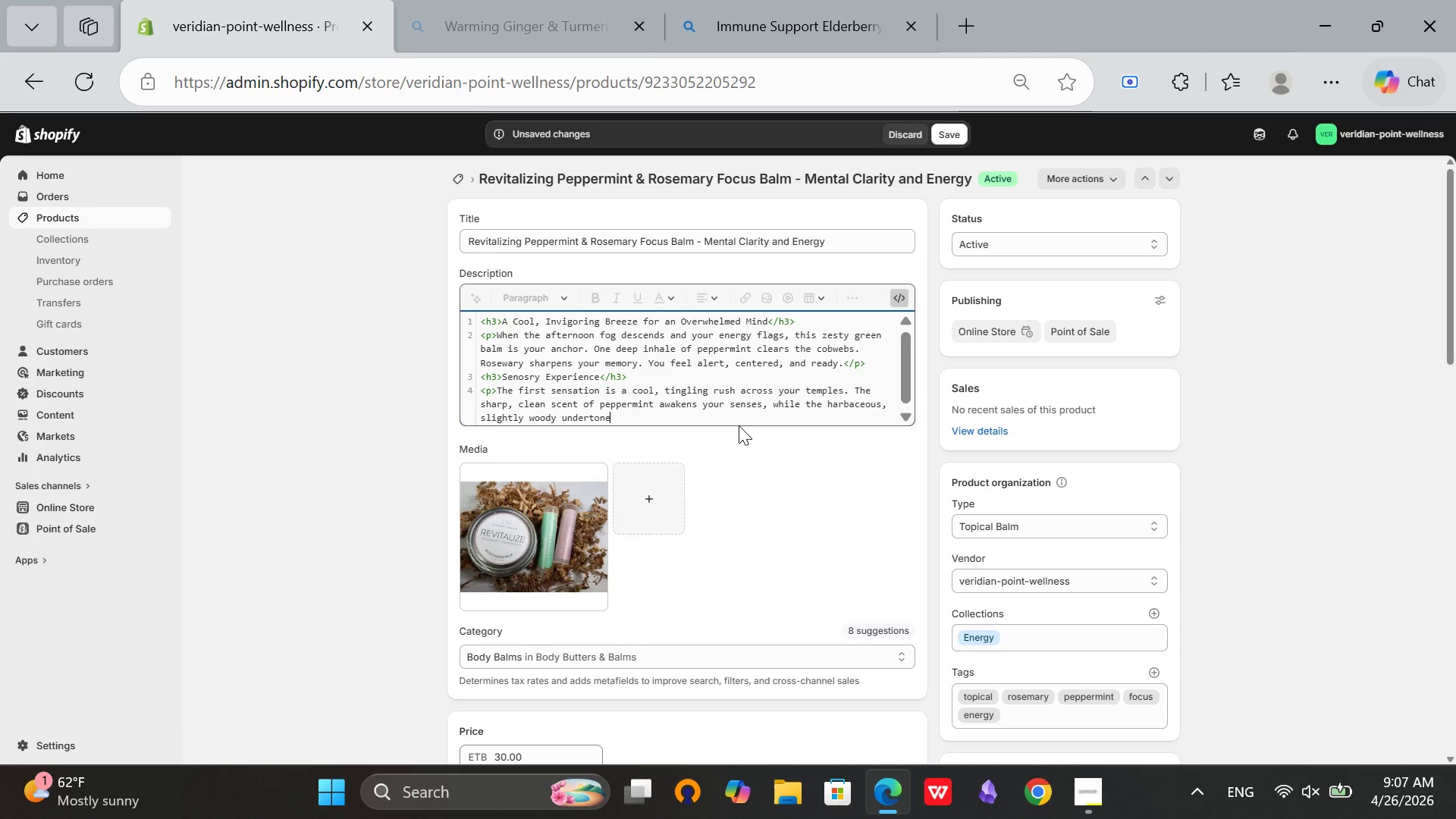 
wait(6.41)
 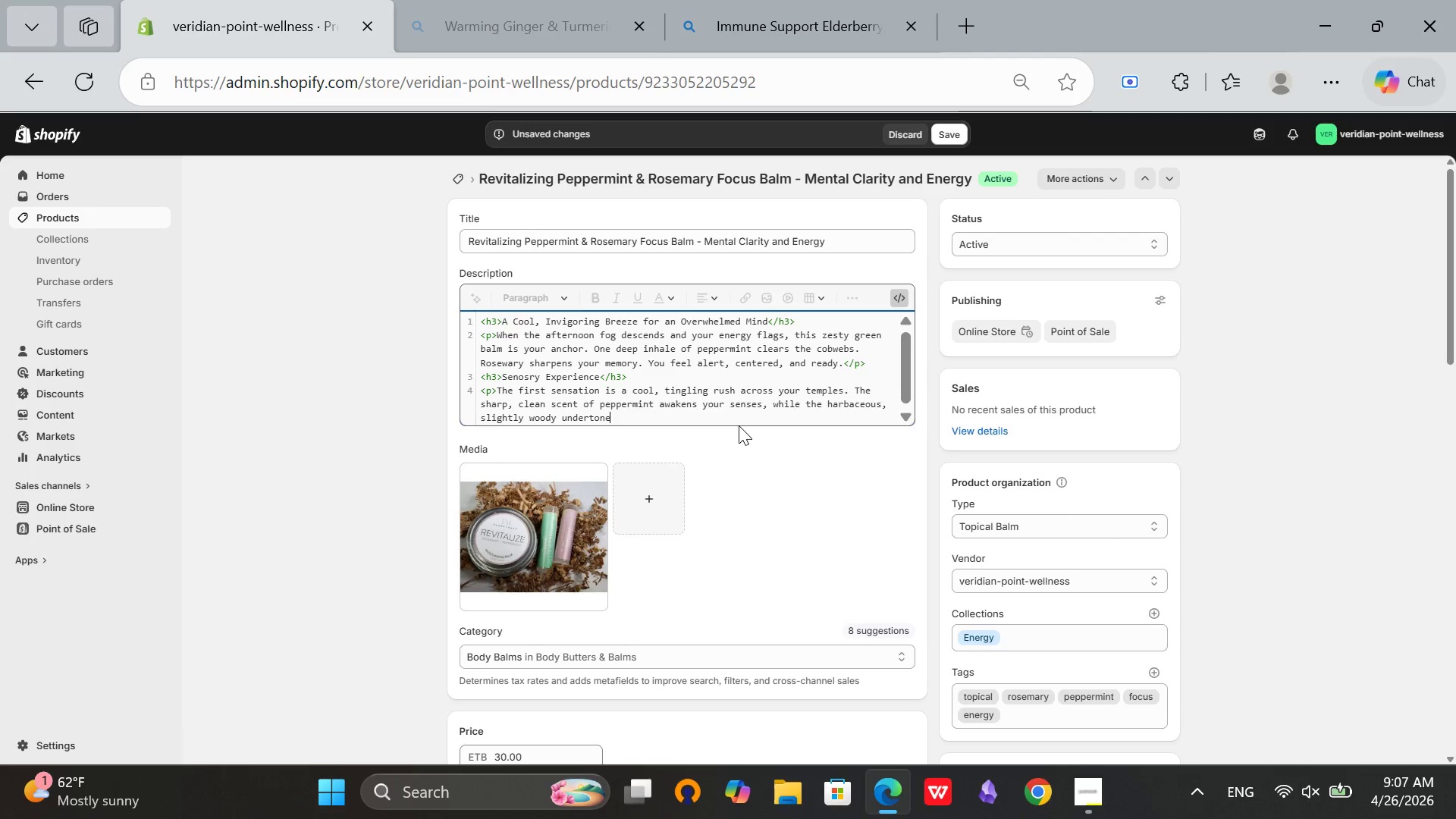 
type( of rosemary steadies your focus. Unlike heavy creams, this balm feels wi)
key(Backspace)
type(eightless and vanishes quickly, leaving only a wakeful)
 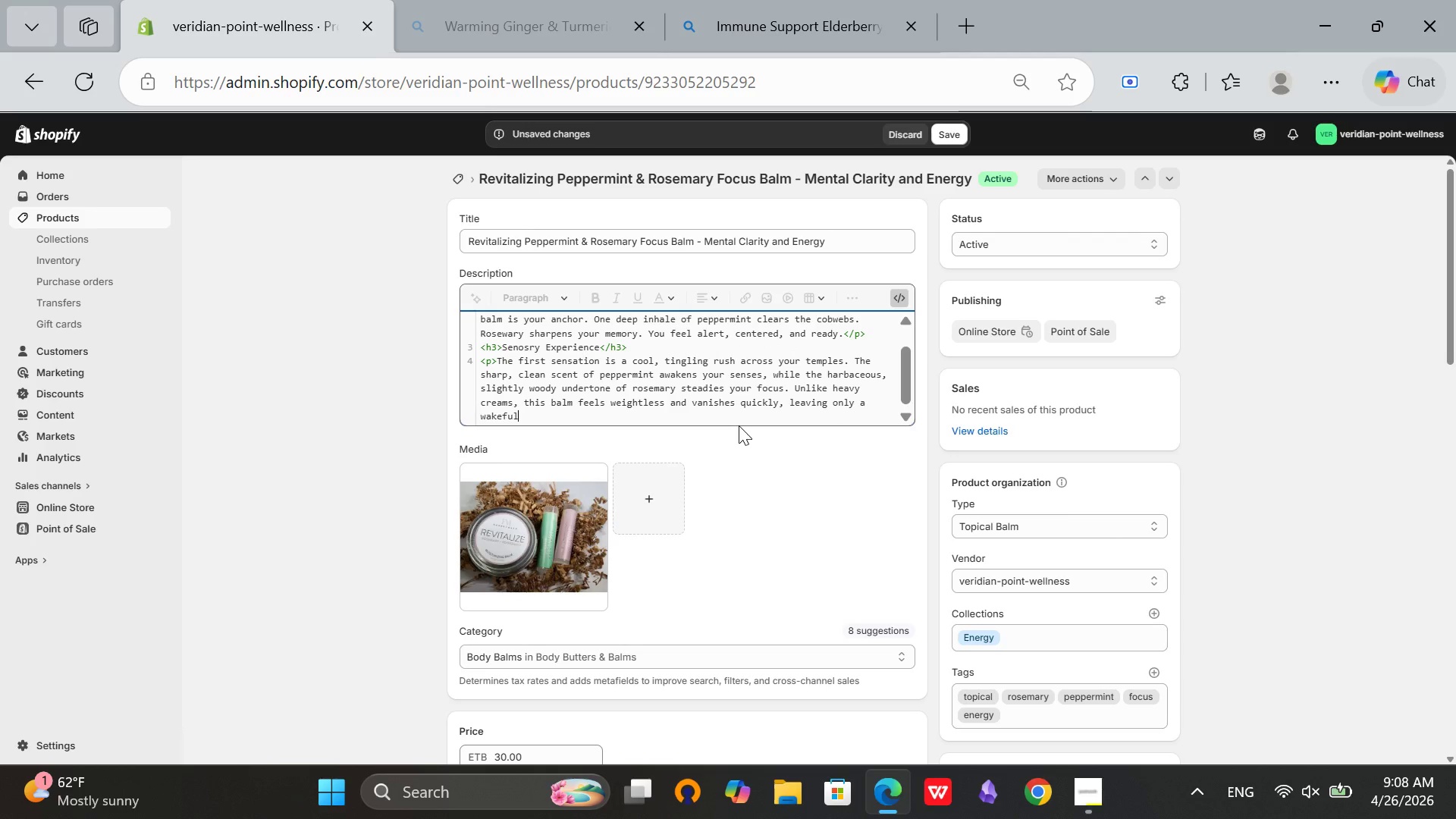 
type( clarity behind.</p>)
 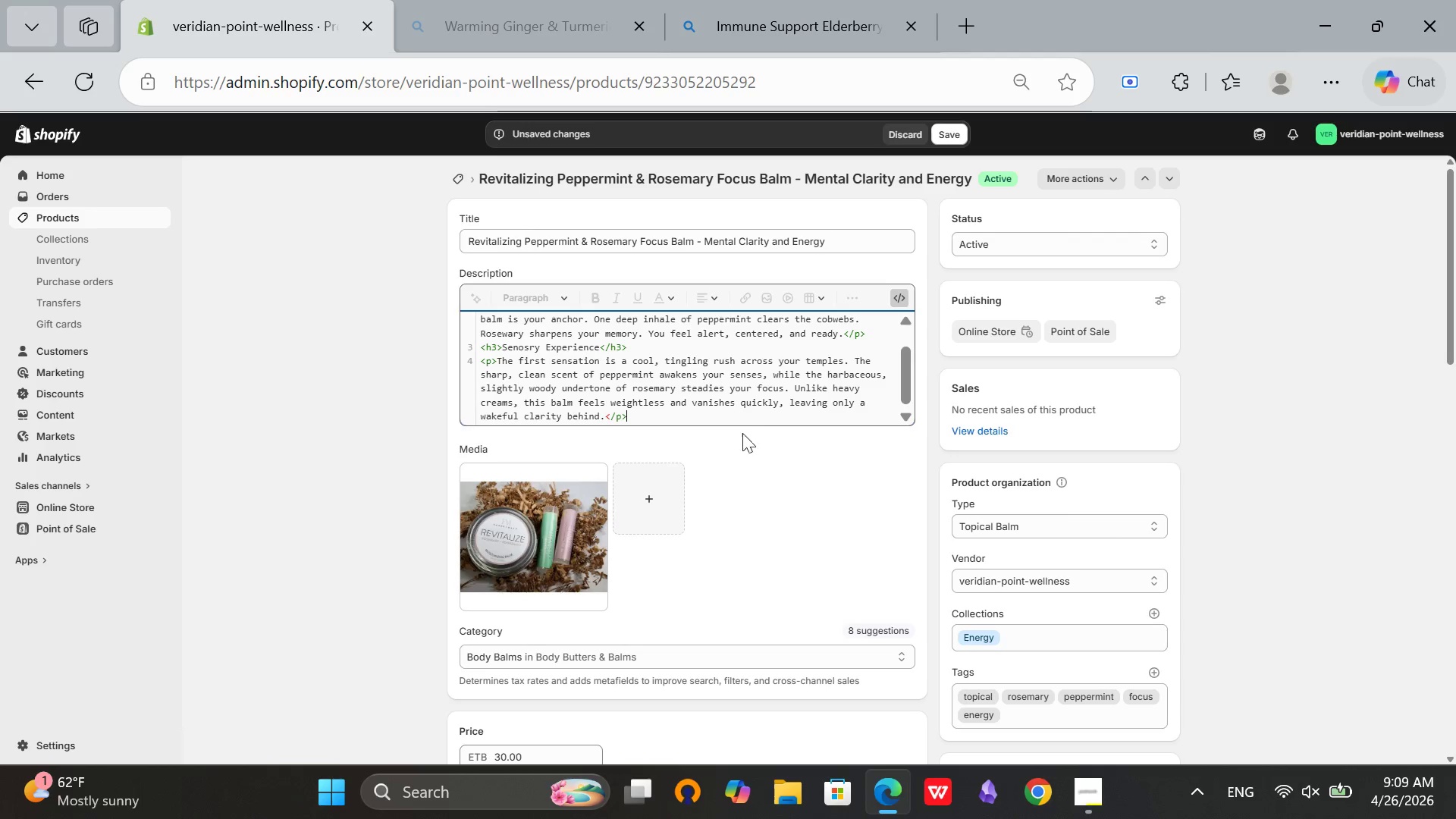 
left_click([767, 369])
 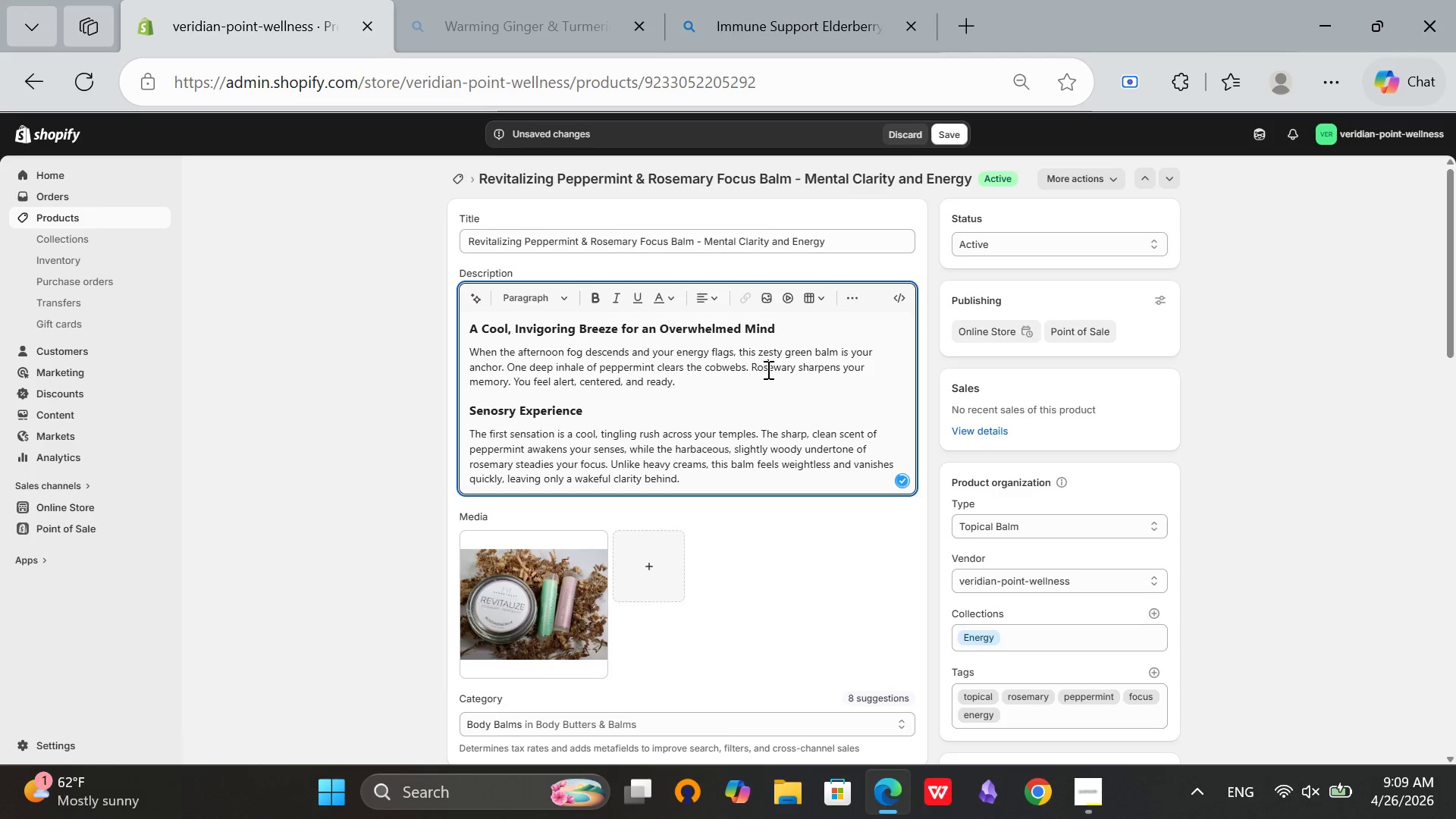 
scroll: coordinate [714, 356], scroll_direction: up, amount: 3.0
 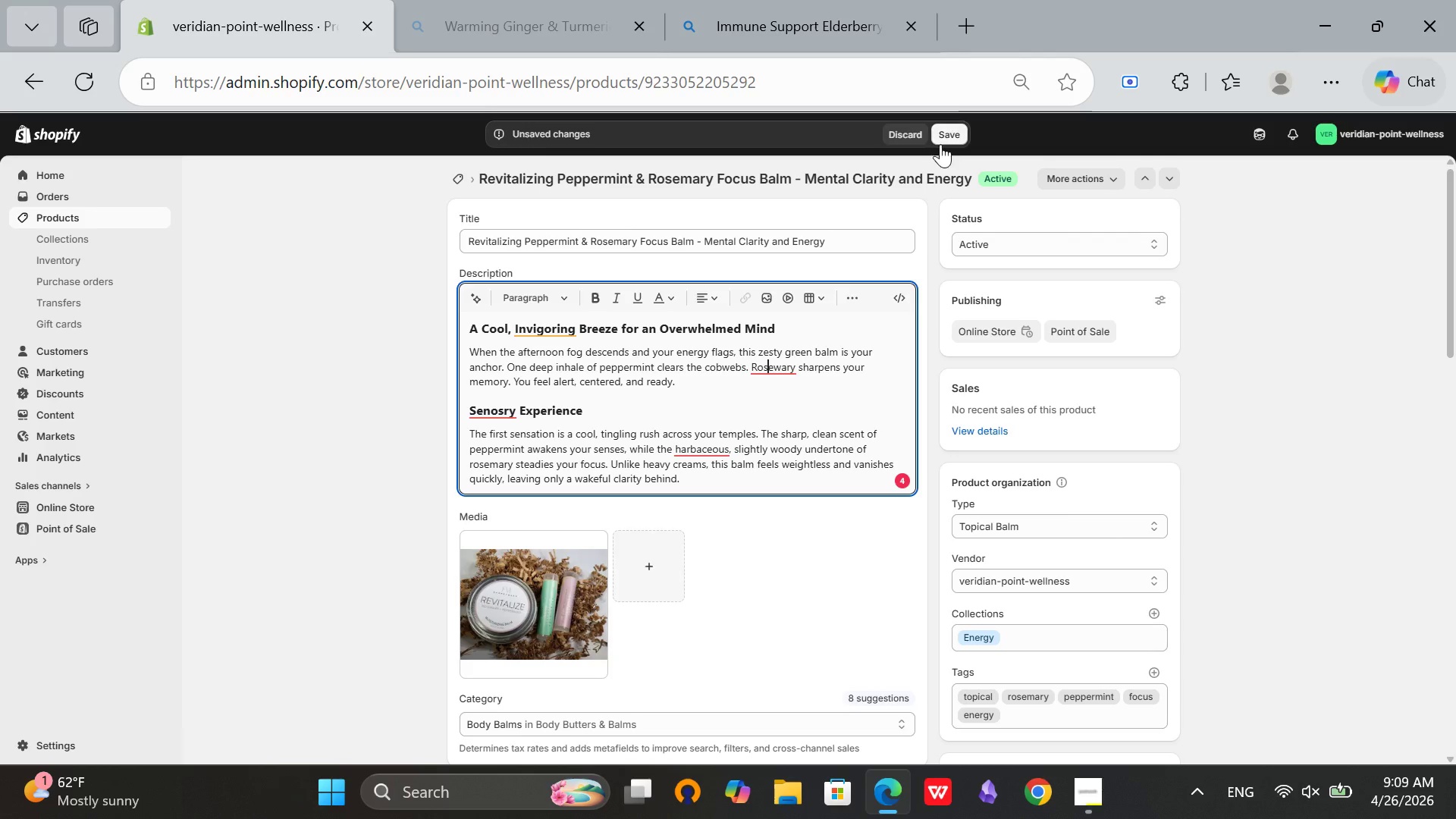 
left_click([940, 140])
 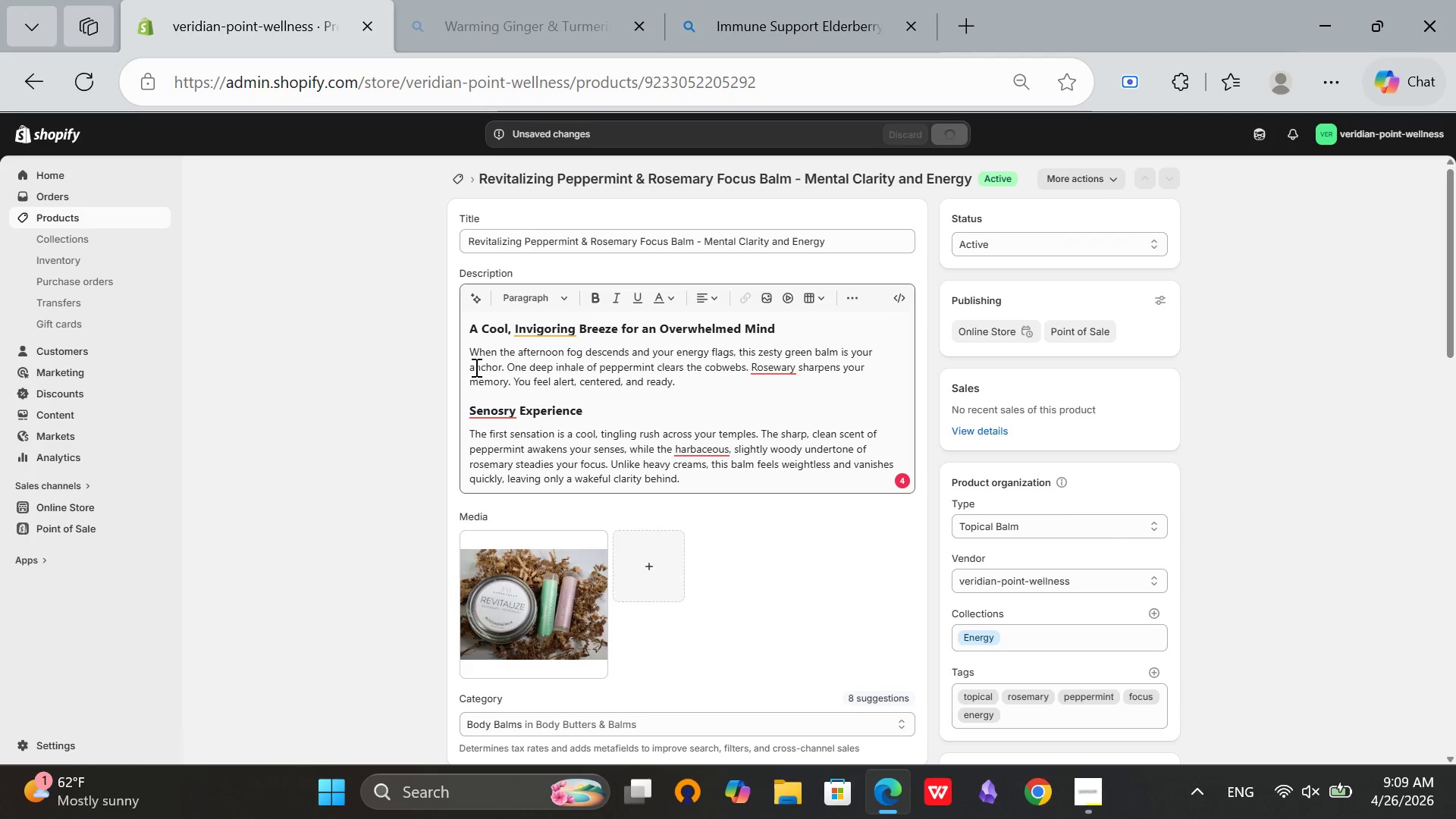 
left_click([551, 329])
 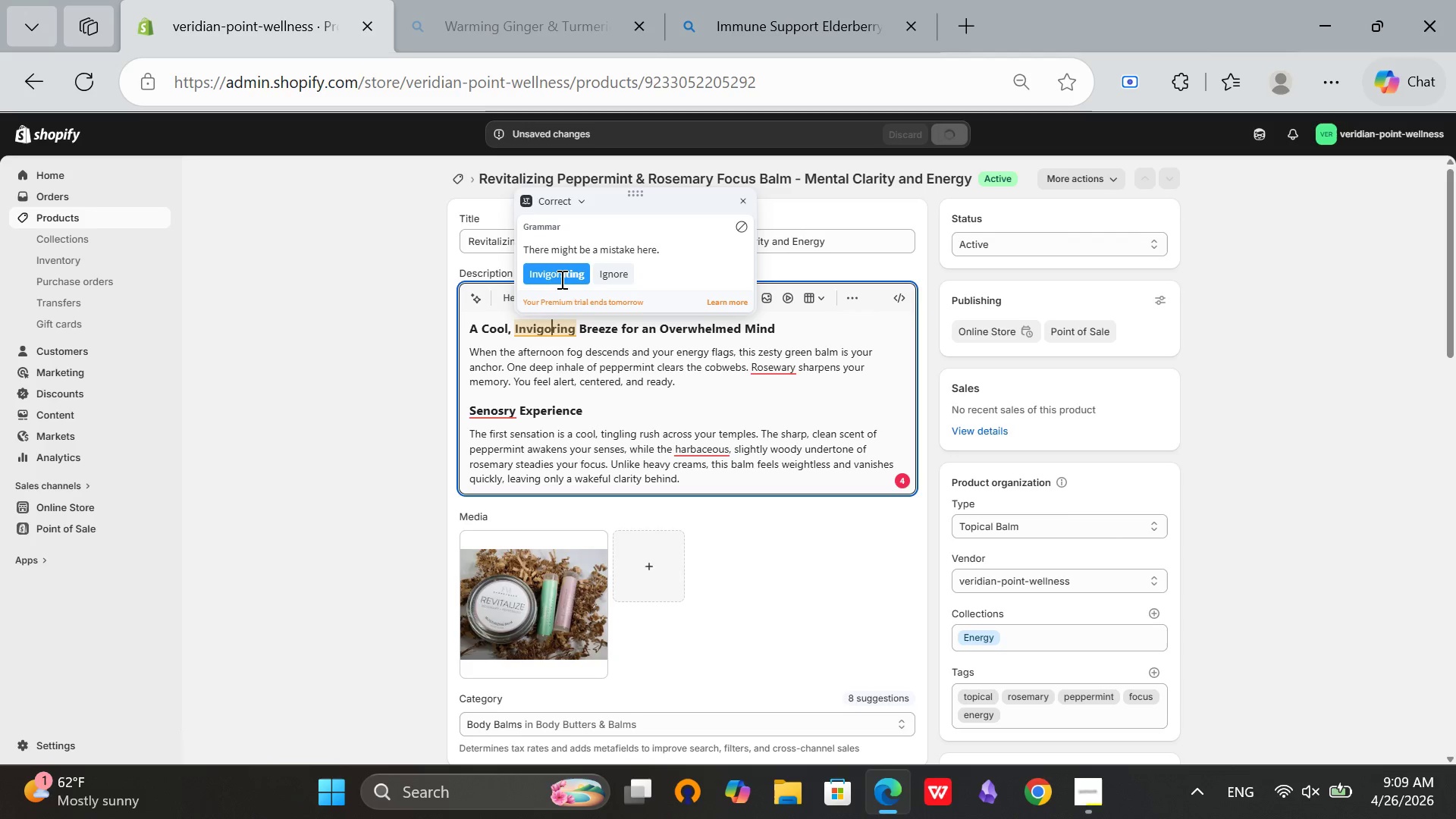 
left_click([560, 279])
 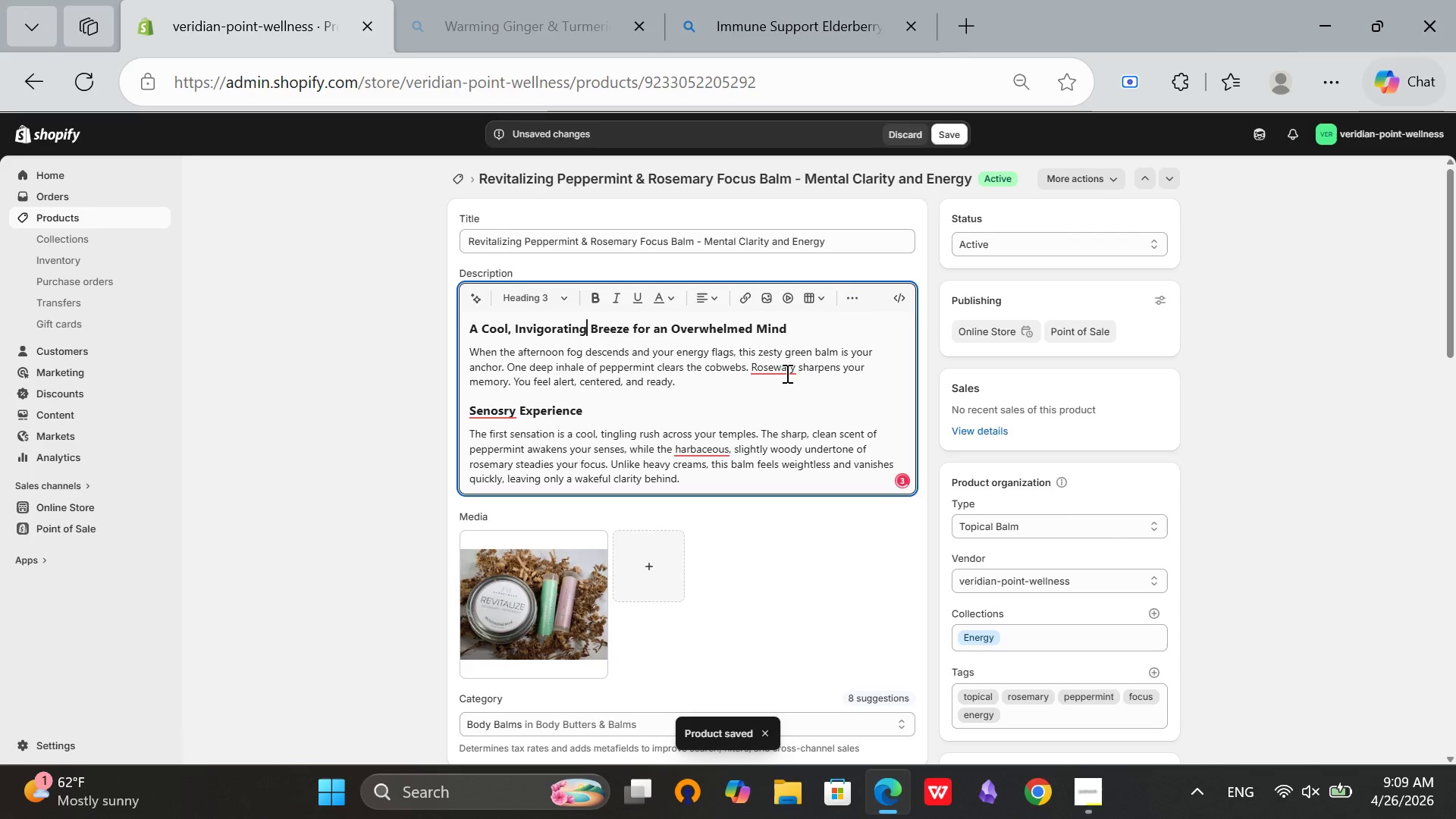 
left_click([789, 375])
 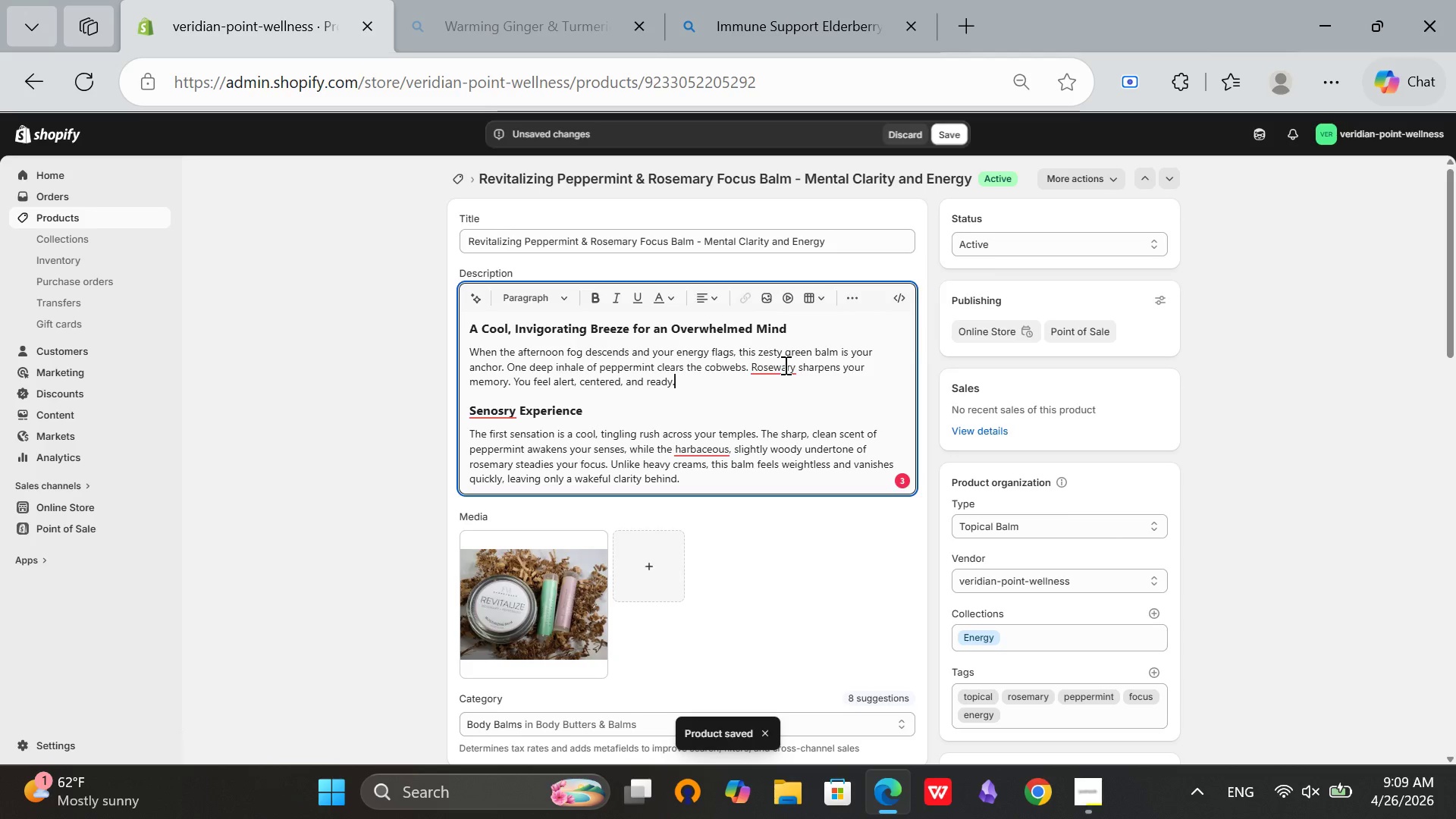 
left_click([784, 365])
 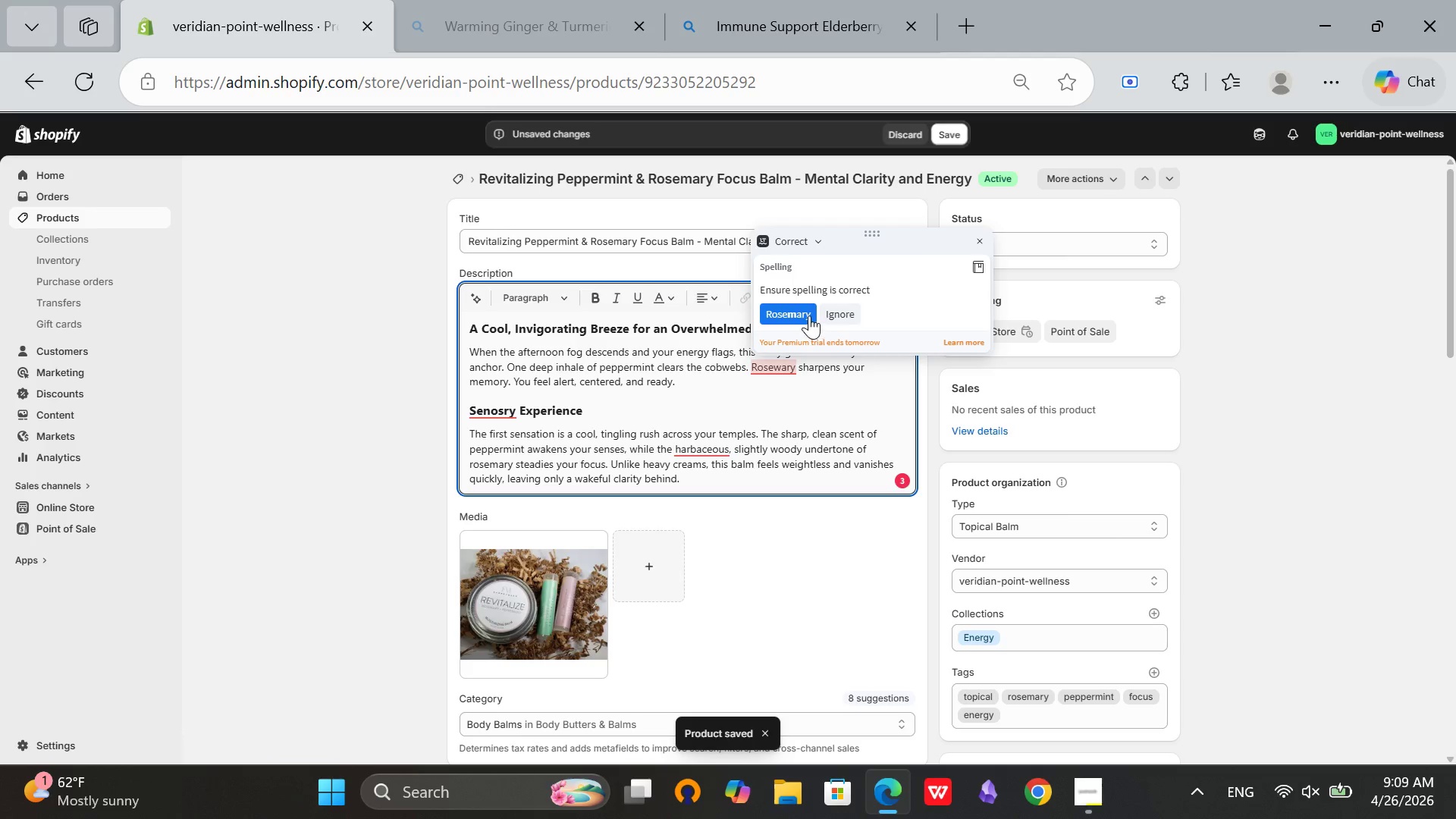 
left_click([809, 315])
 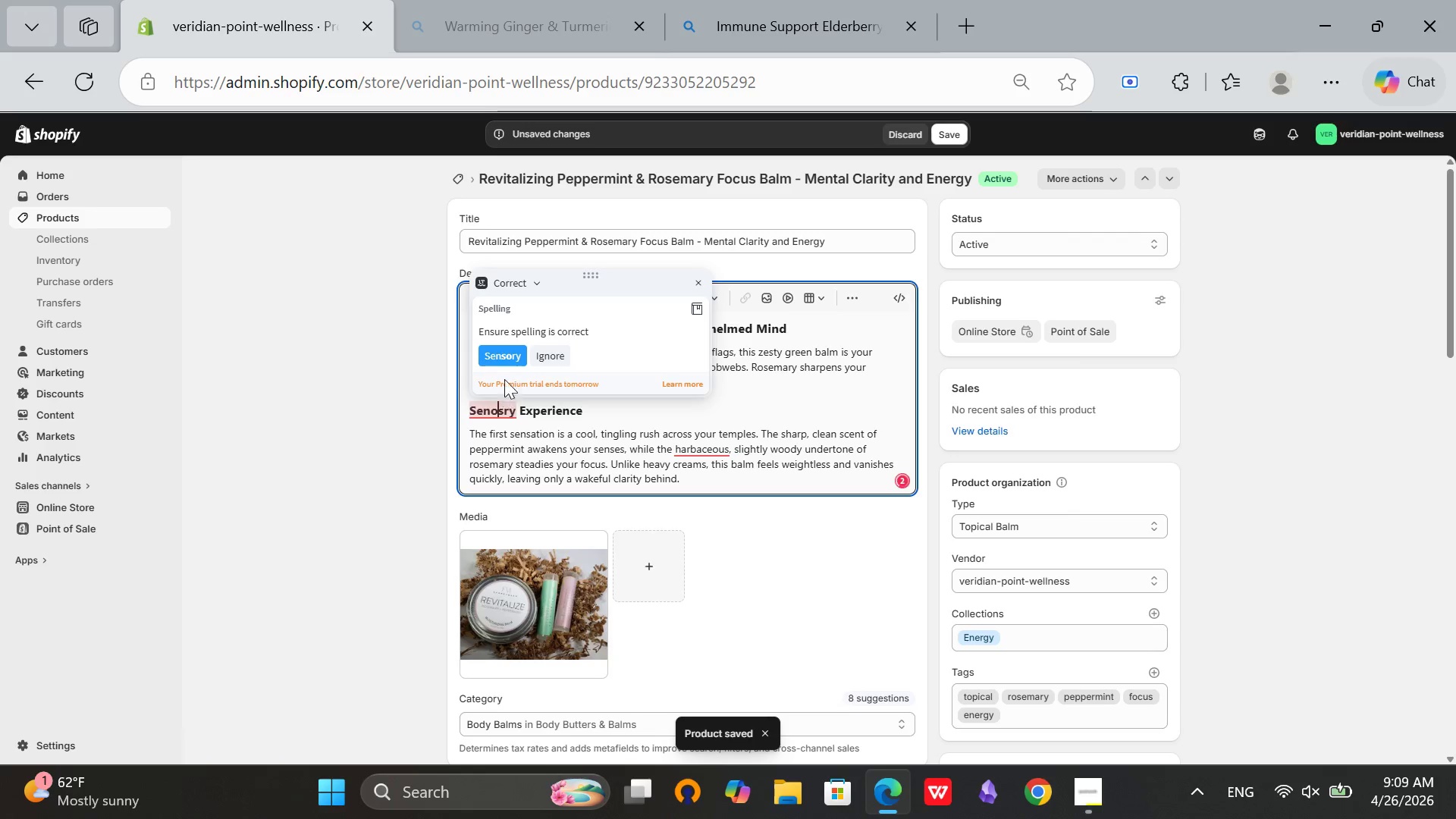 
left_click([508, 356])
 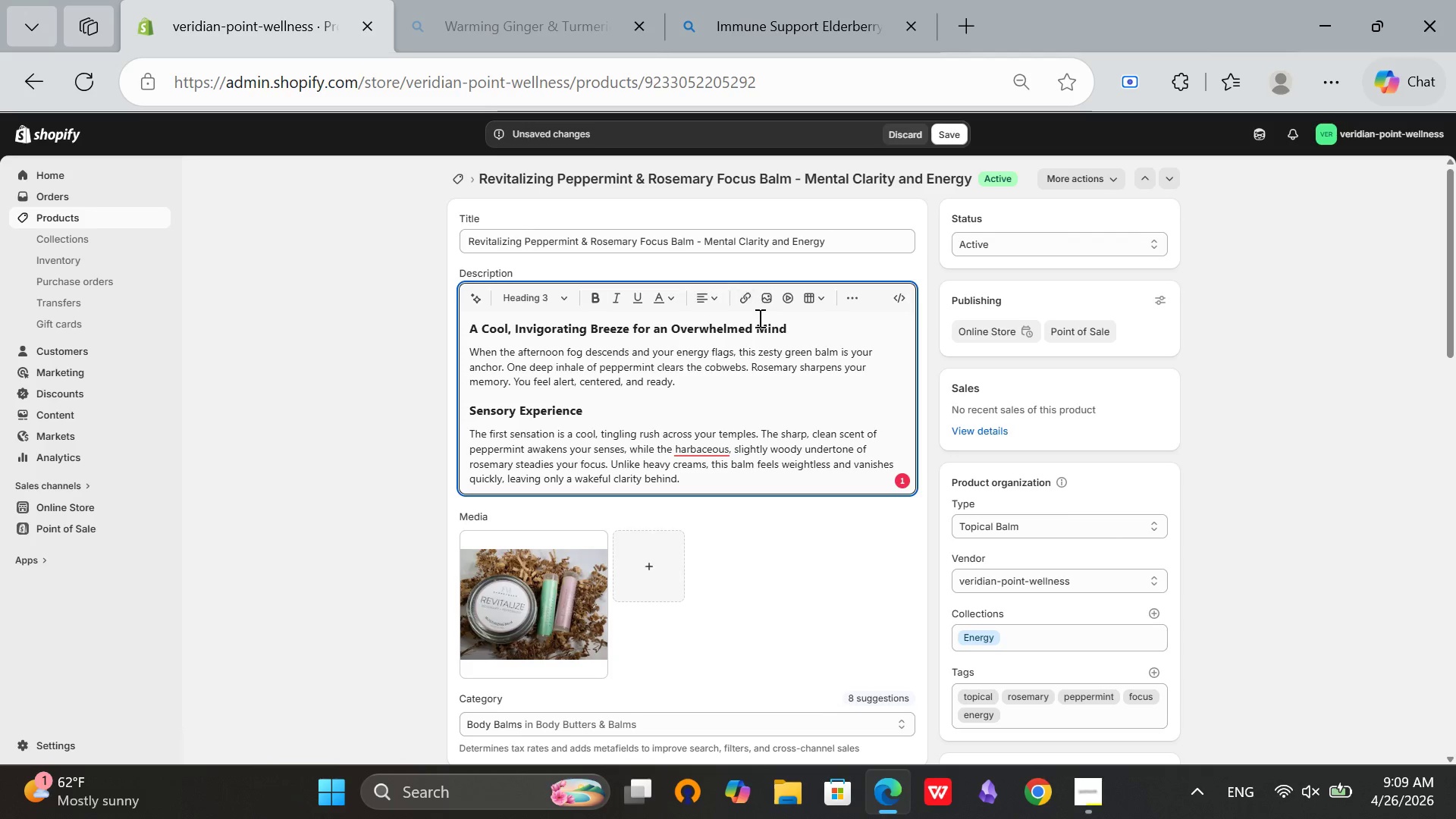 
wait(6.2)
 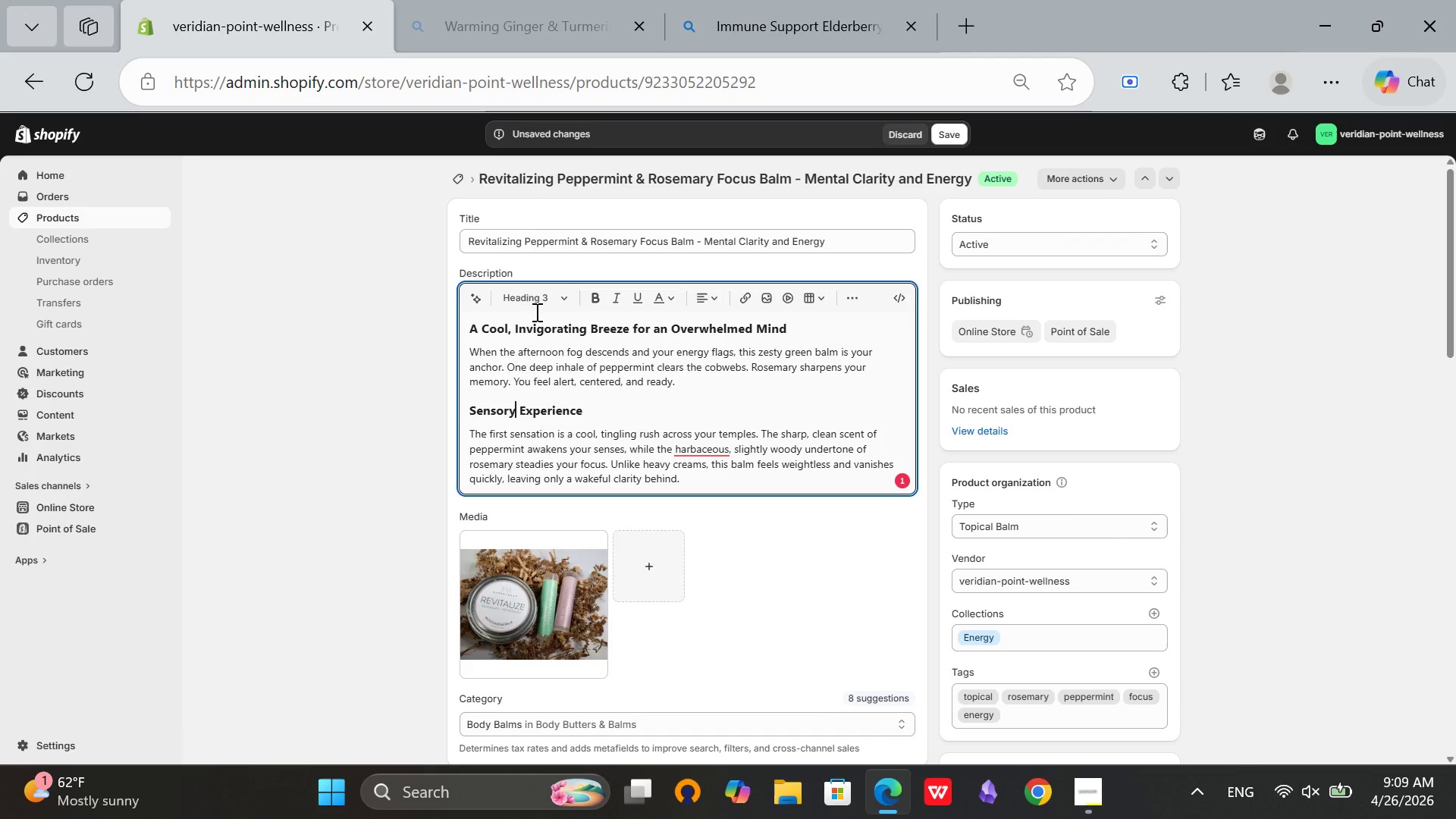 
left_click([690, 450])
 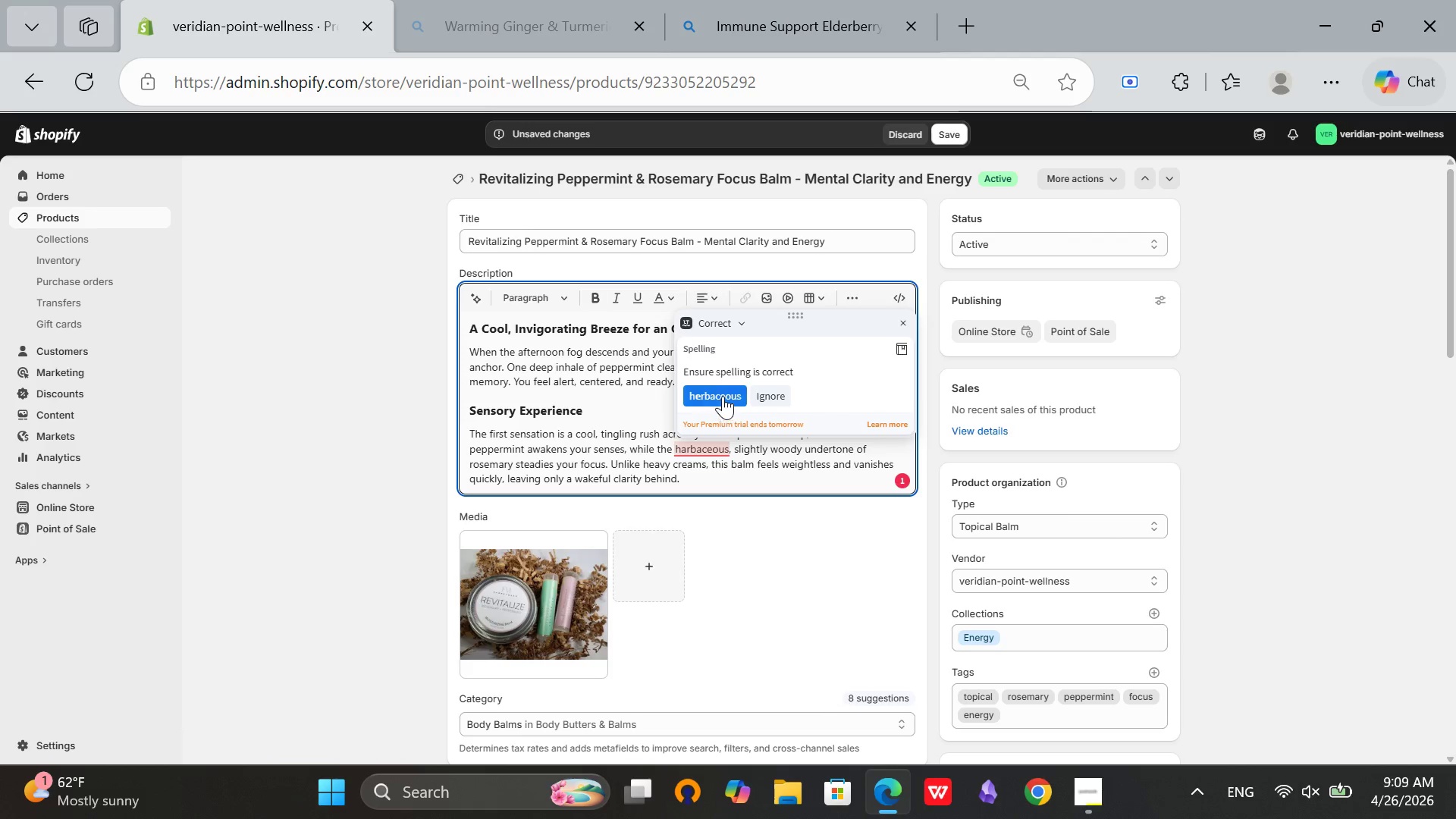 
left_click([723, 396])
 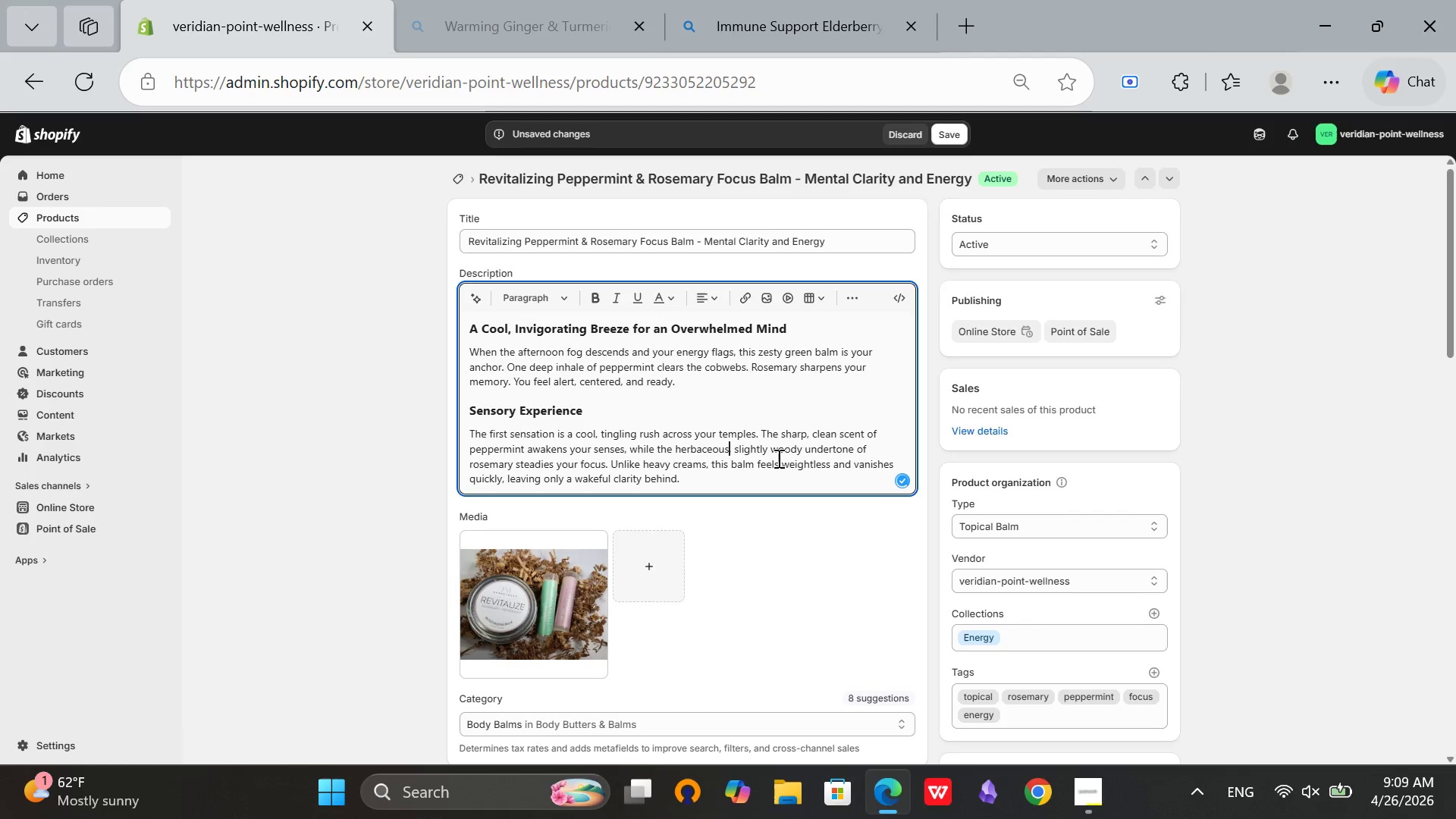 
scroll: coordinate [777, 458], scroll_direction: down, amount: 2.0
 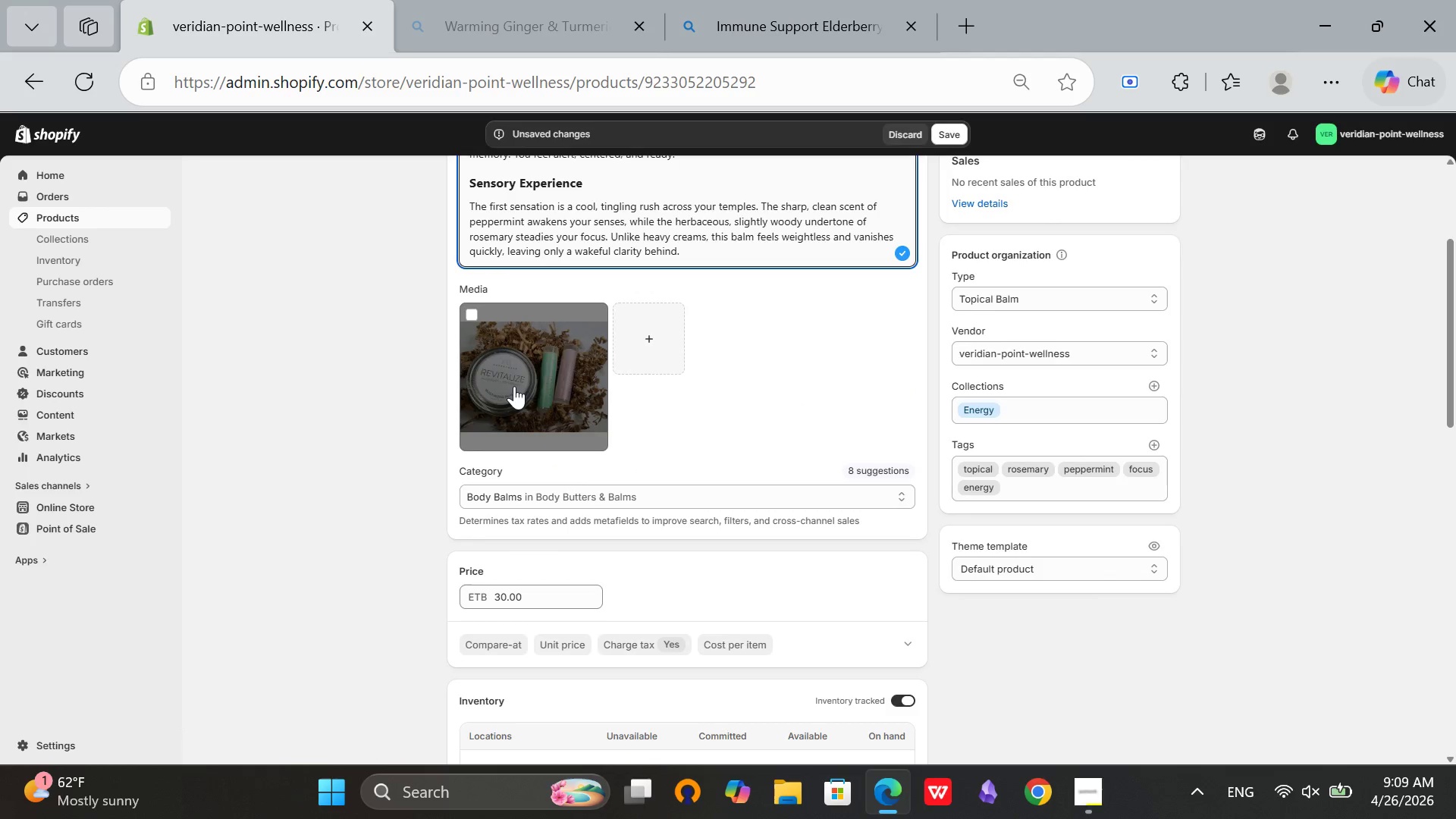 
left_click([514, 386])
 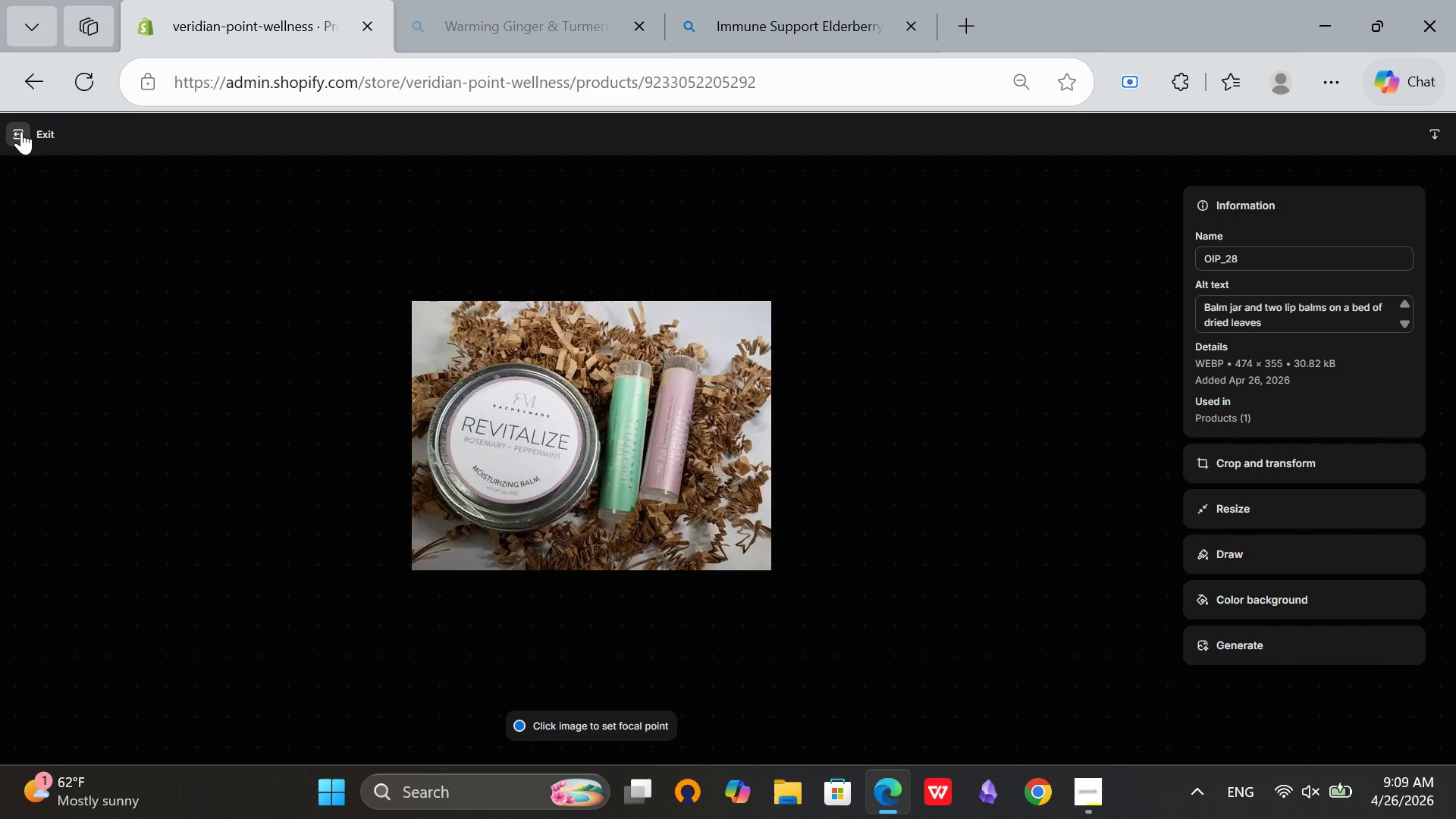 
left_click([21, 131])
 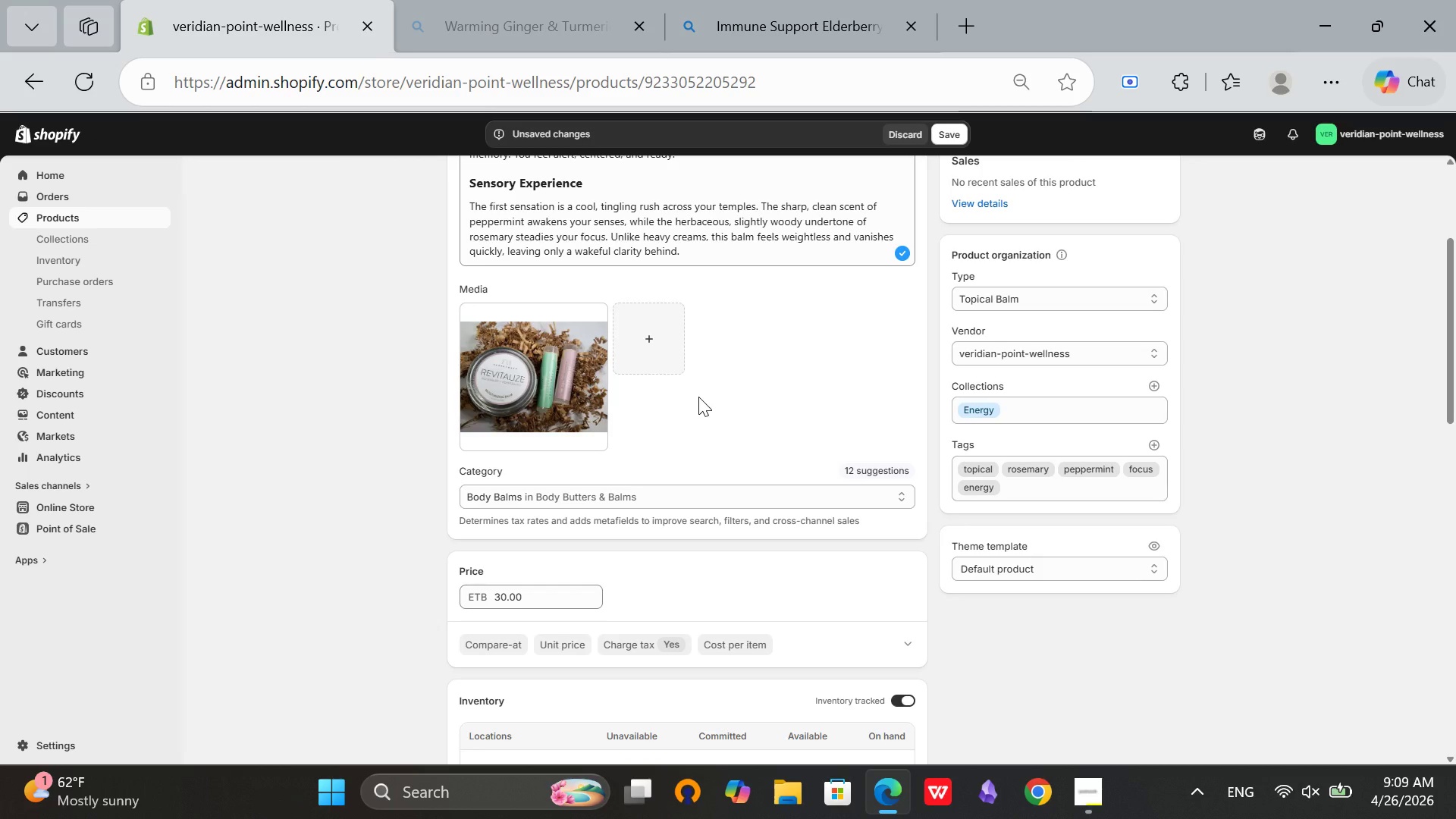 
wait(18.92)
 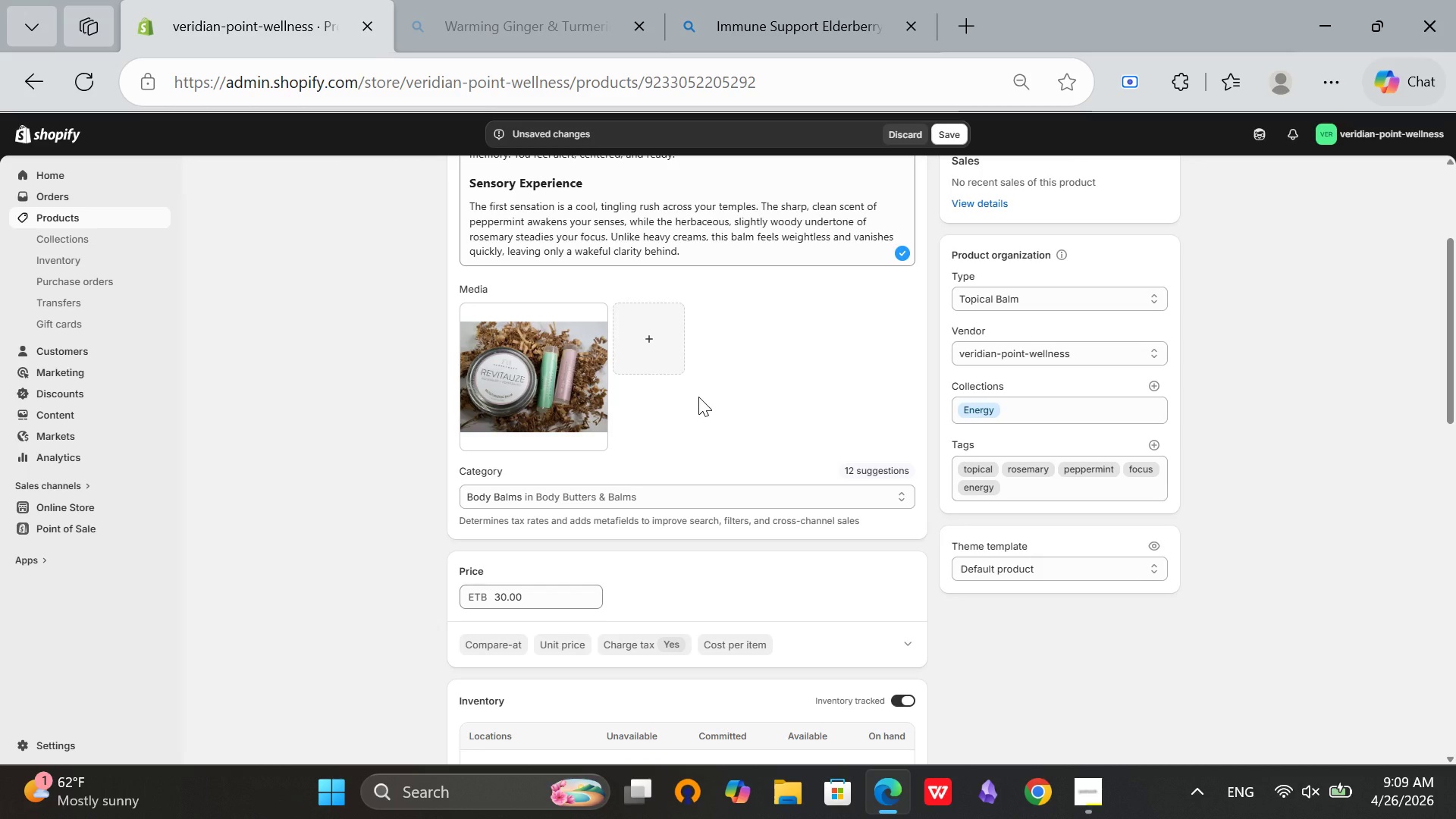 
scroll: coordinate [692, 413], scroll_direction: down, amount: 15.0
 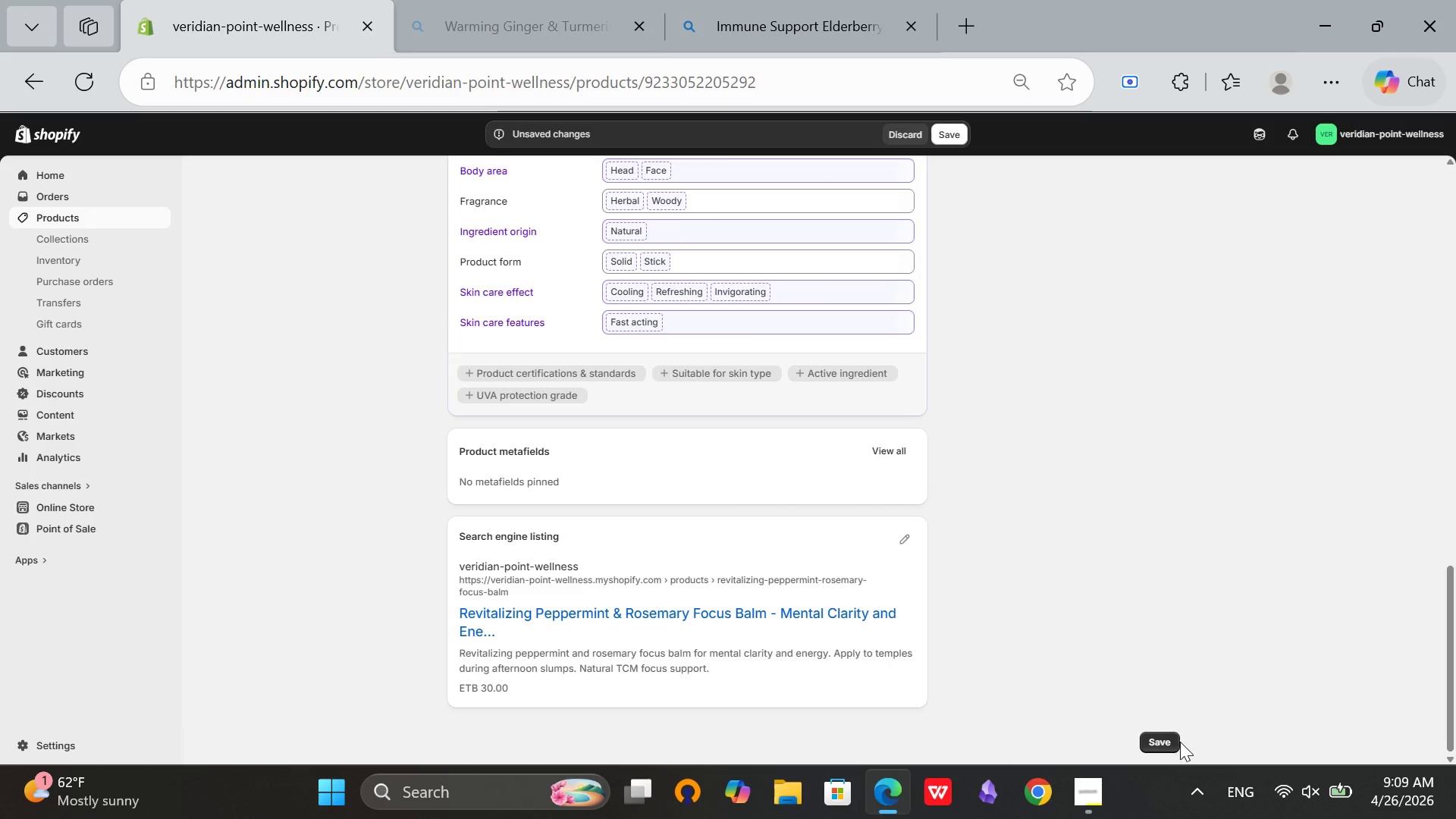 
left_click([1168, 739])
 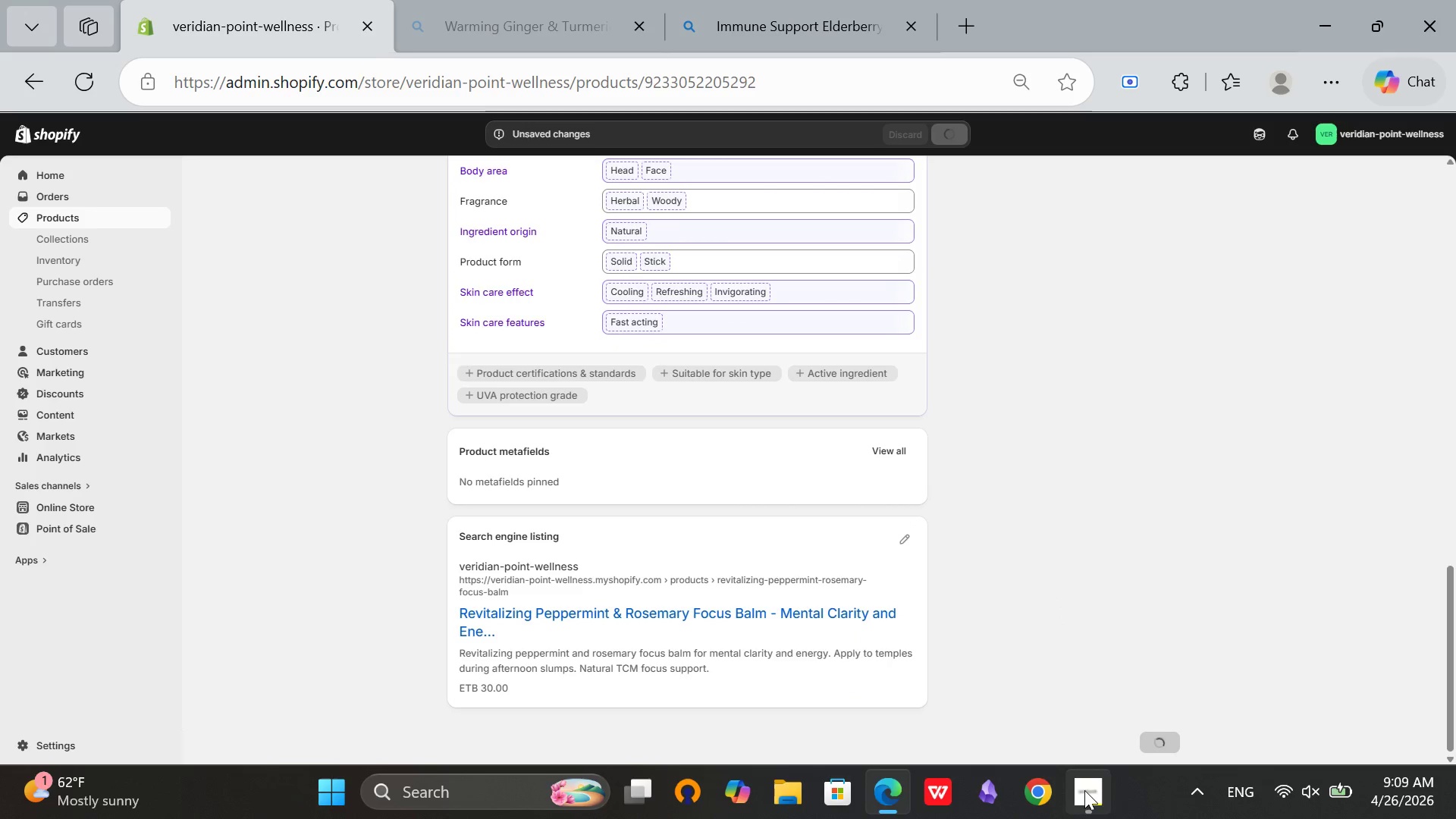 
left_click([1084, 792])